 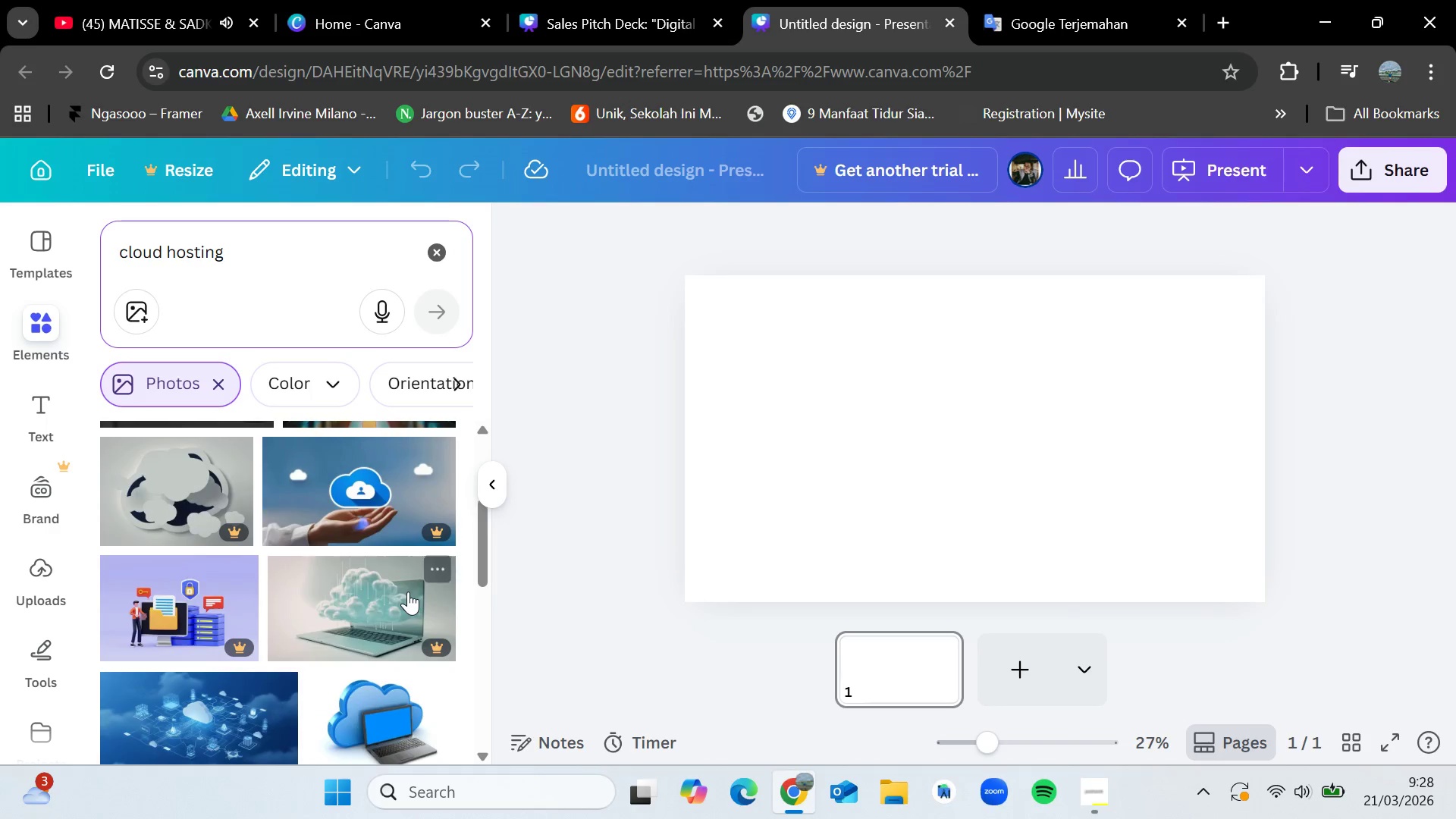 
scroll: coordinate [322, 650], scroll_direction: down, amount: 6.0
 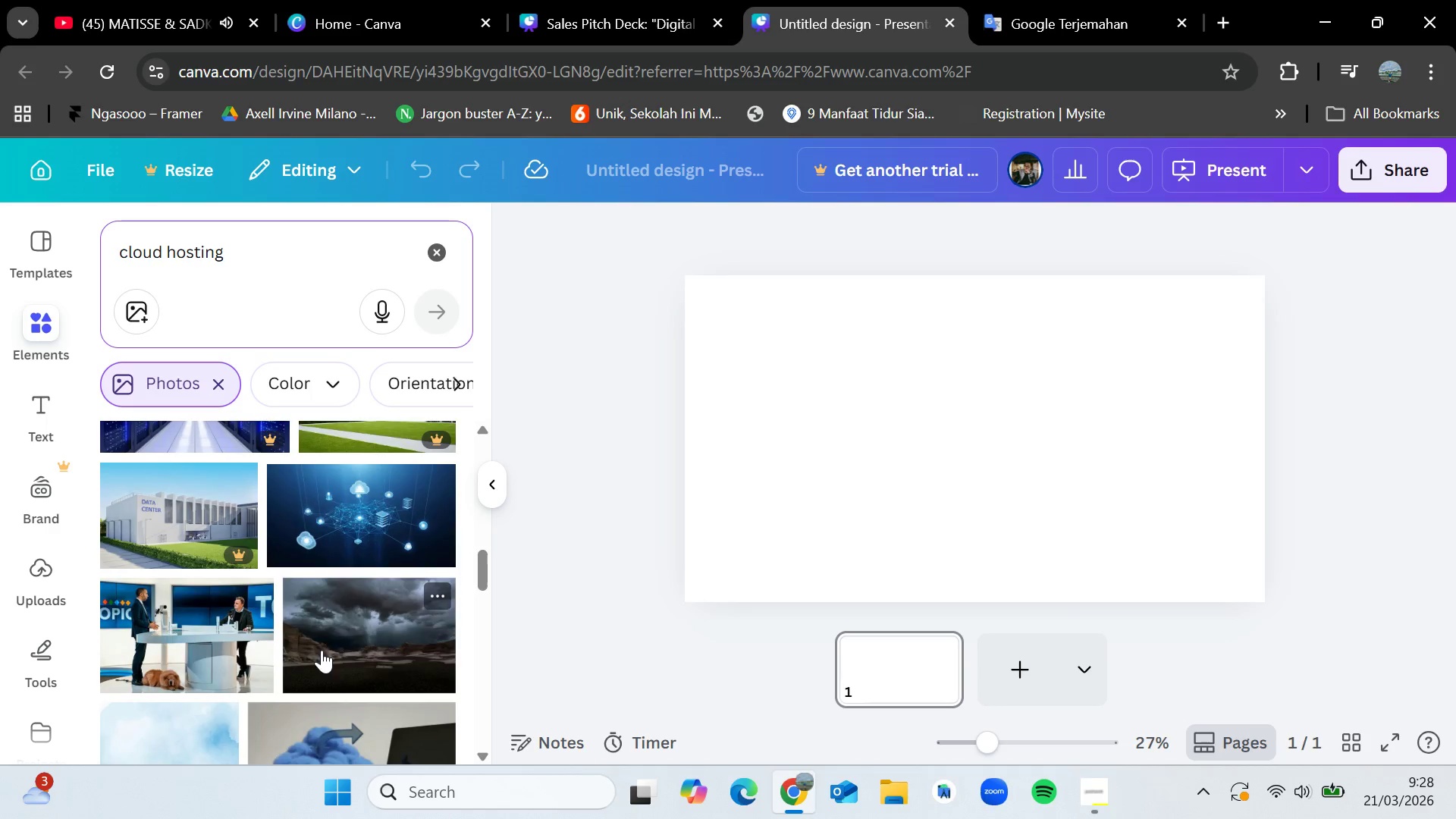 
scroll: coordinate [322, 650], scroll_direction: up, amount: 17.0
 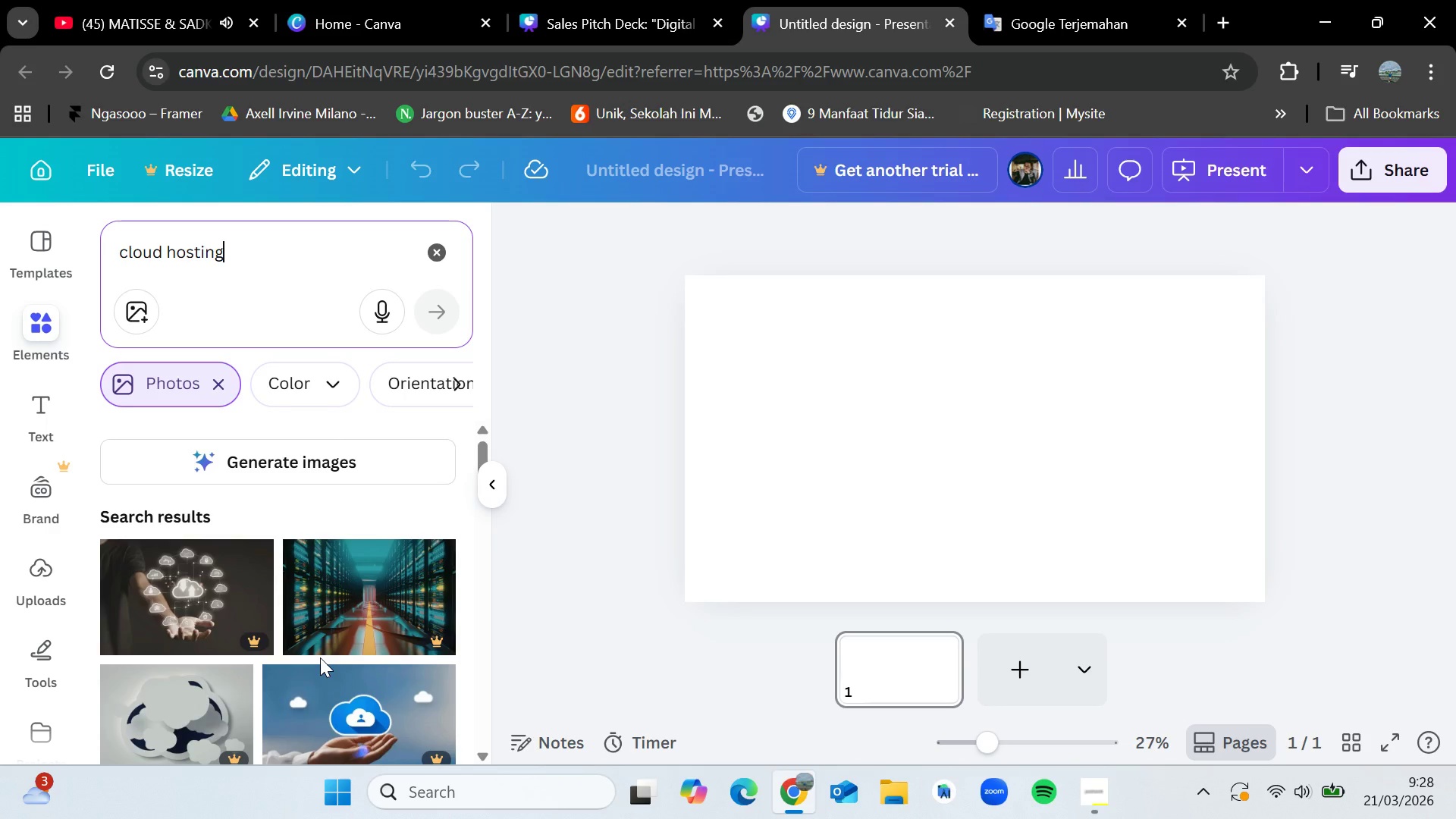 
scroll: coordinate [320, 657], scroll_direction: down, amount: 1.0
 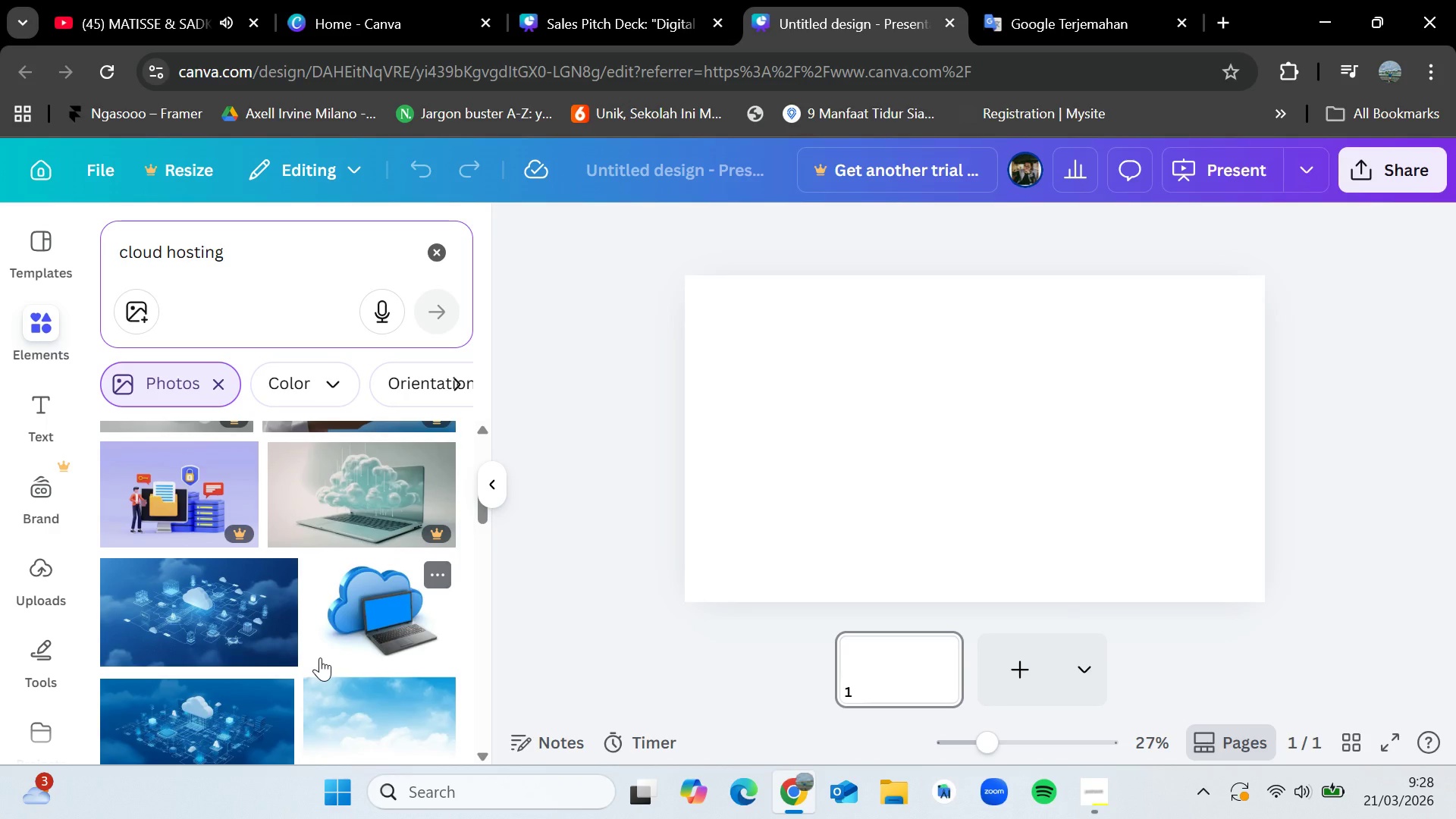 
left_click_drag(start_coordinate=[224, 604], to_coordinate=[204, 612])
 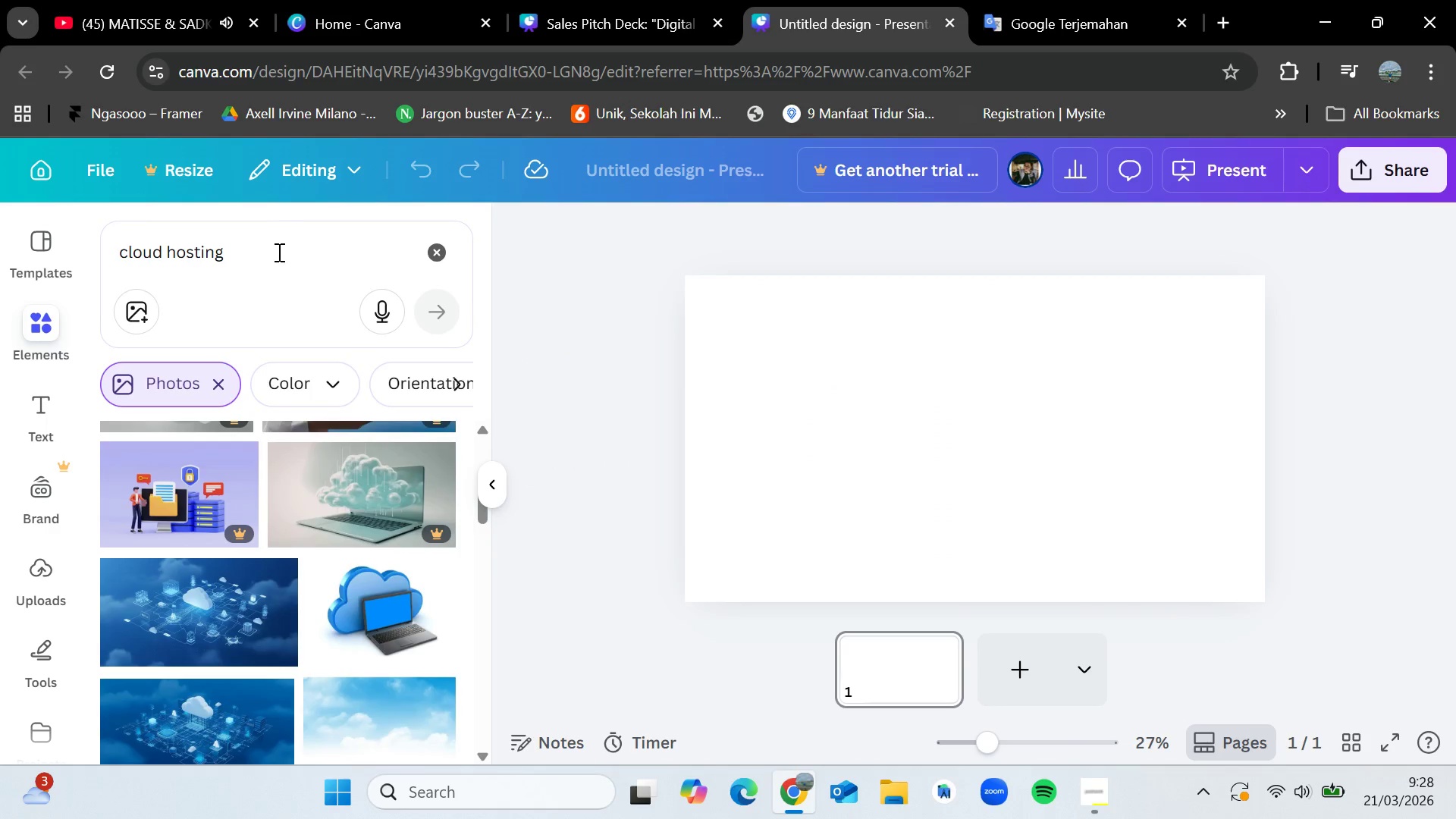 
left_click_drag(start_coordinate=[278, 252], to_coordinate=[99, 259])
 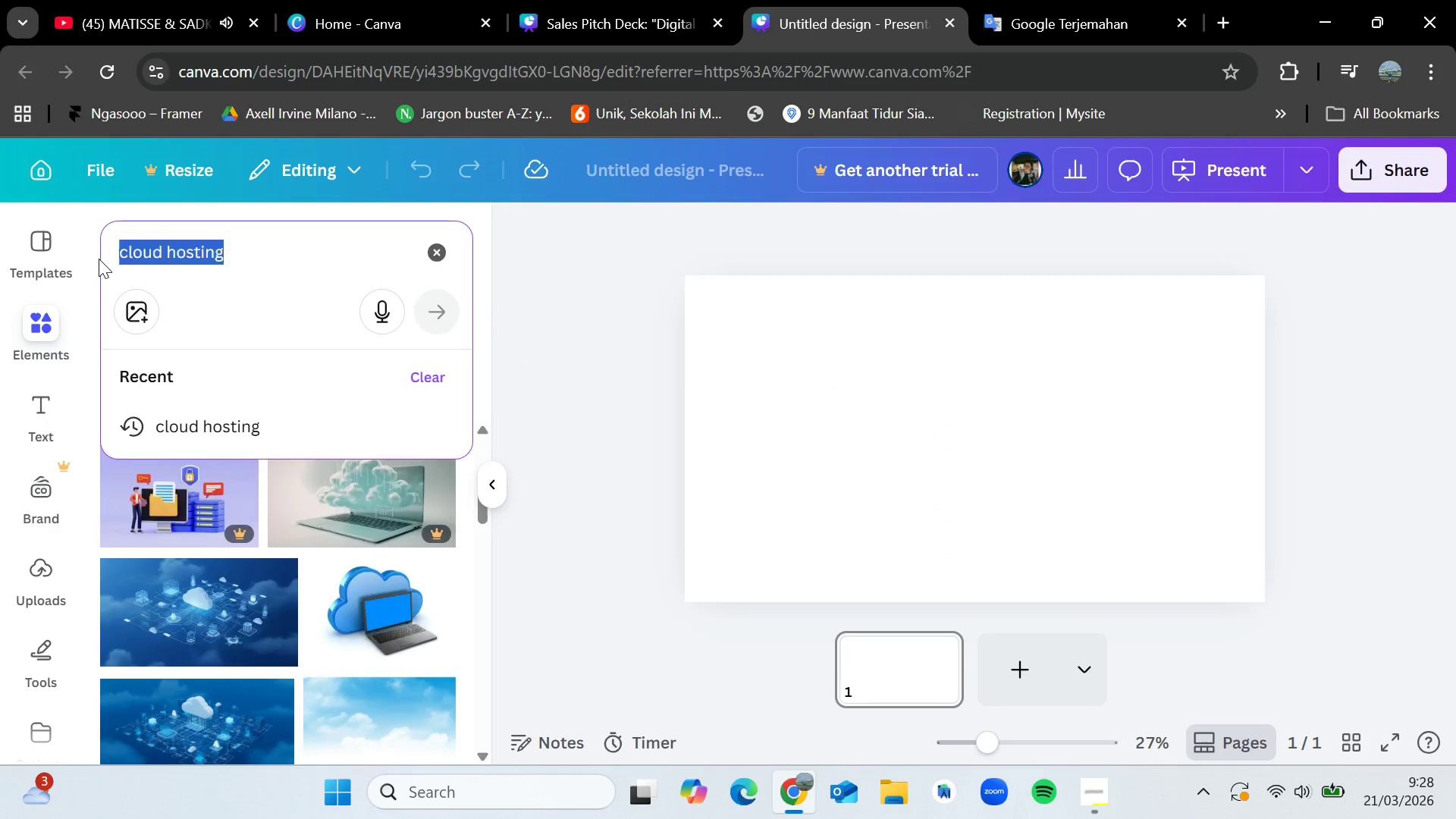 
key(Backspace)
 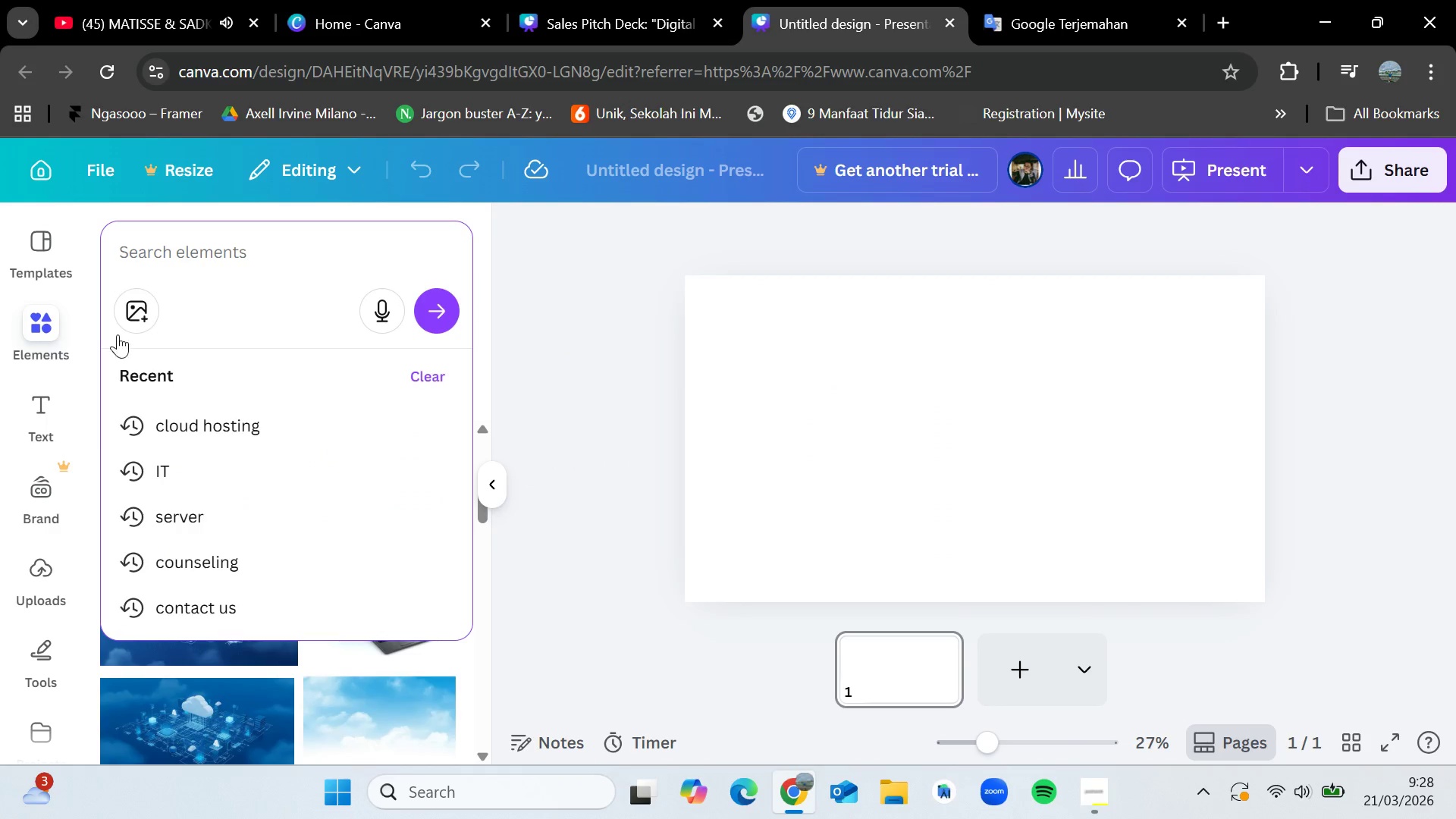 
left_click([196, 534])
 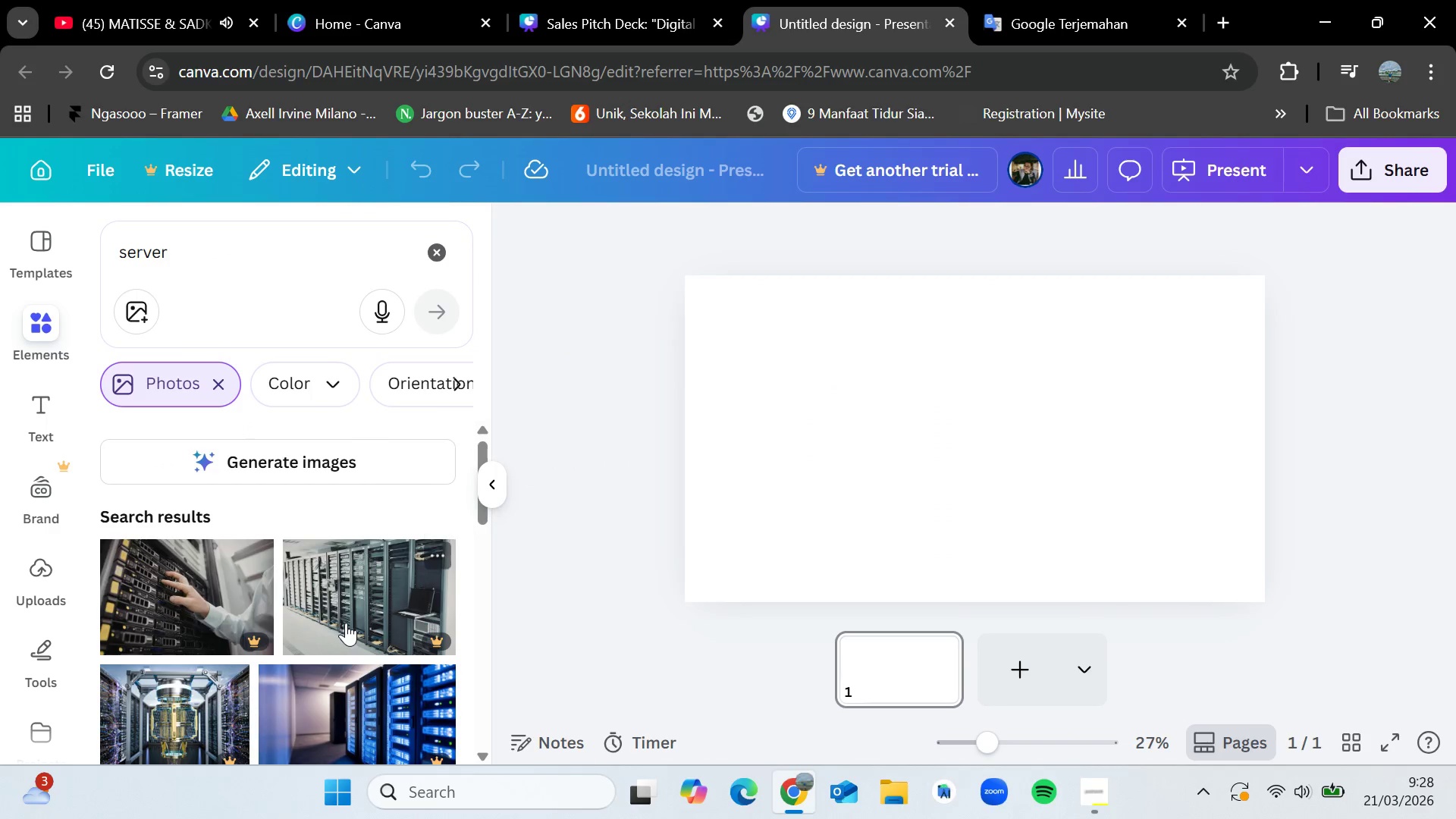 
scroll: coordinate [353, 711], scroll_direction: down, amount: 8.0
 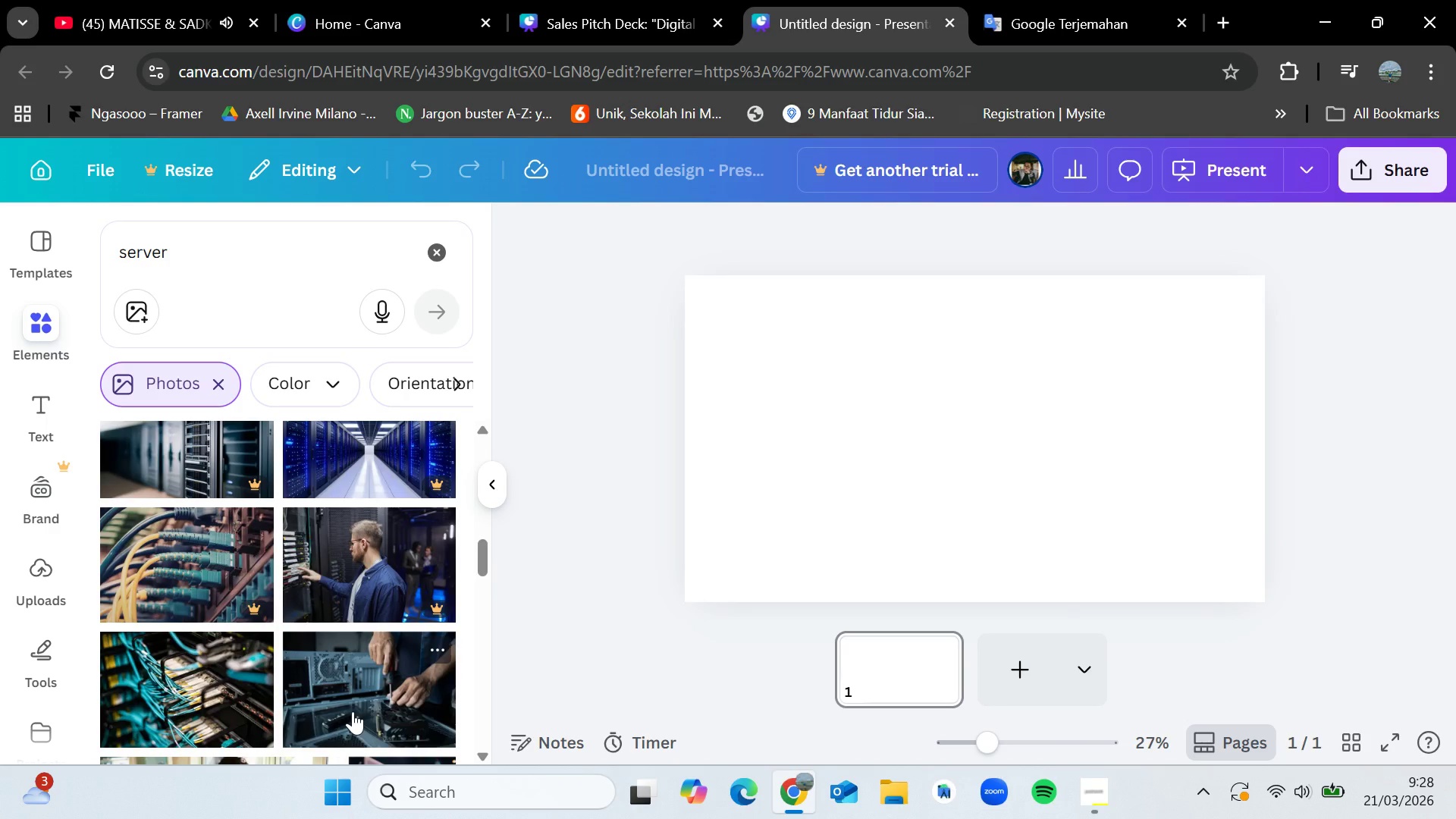 
scroll: coordinate [353, 711], scroll_direction: down, amount: 1.0
 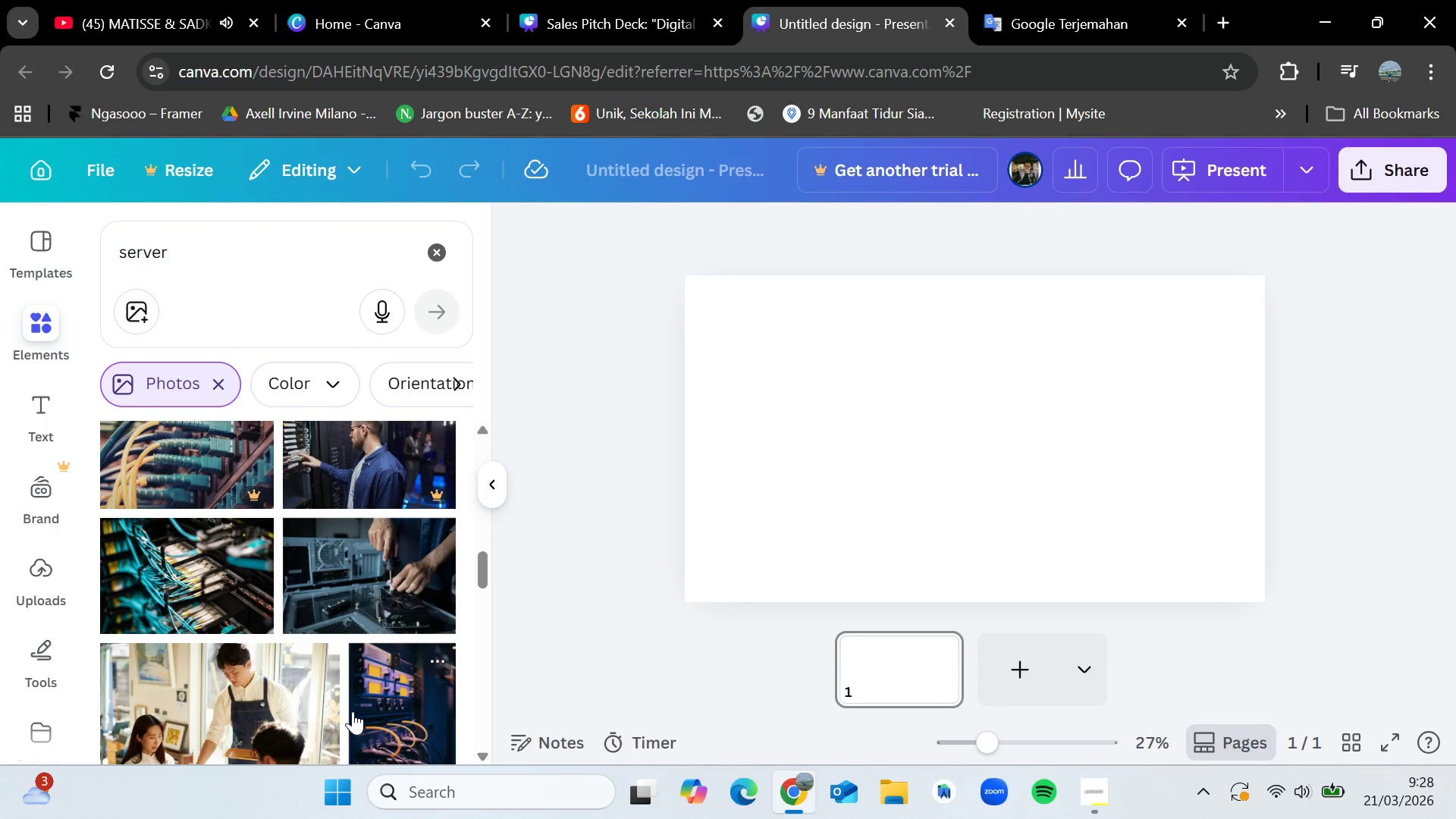 
scroll: coordinate [353, 711], scroll_direction: up, amount: 3.0
 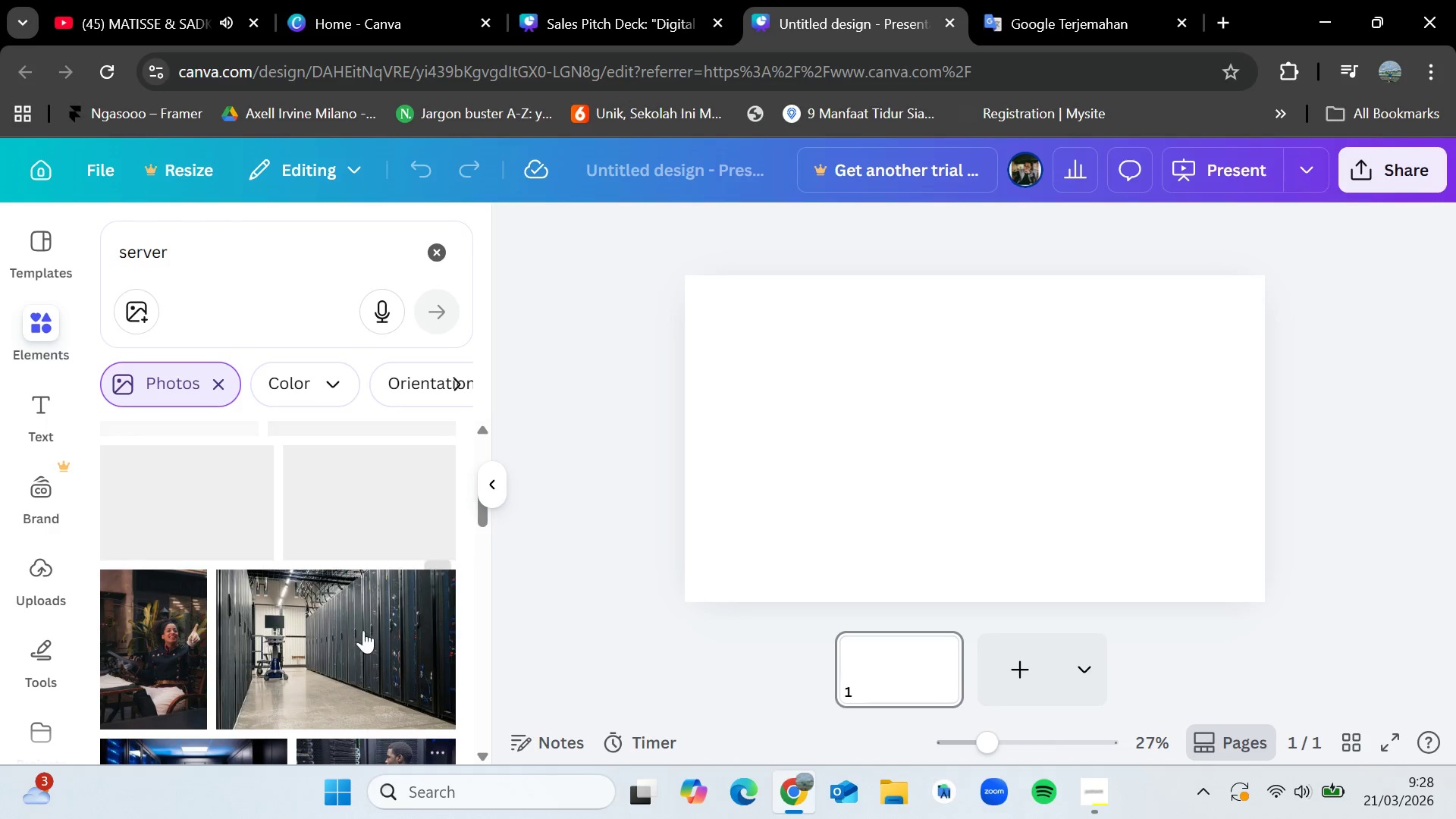 
left_click_drag(start_coordinate=[341, 626], to_coordinate=[695, 403])
 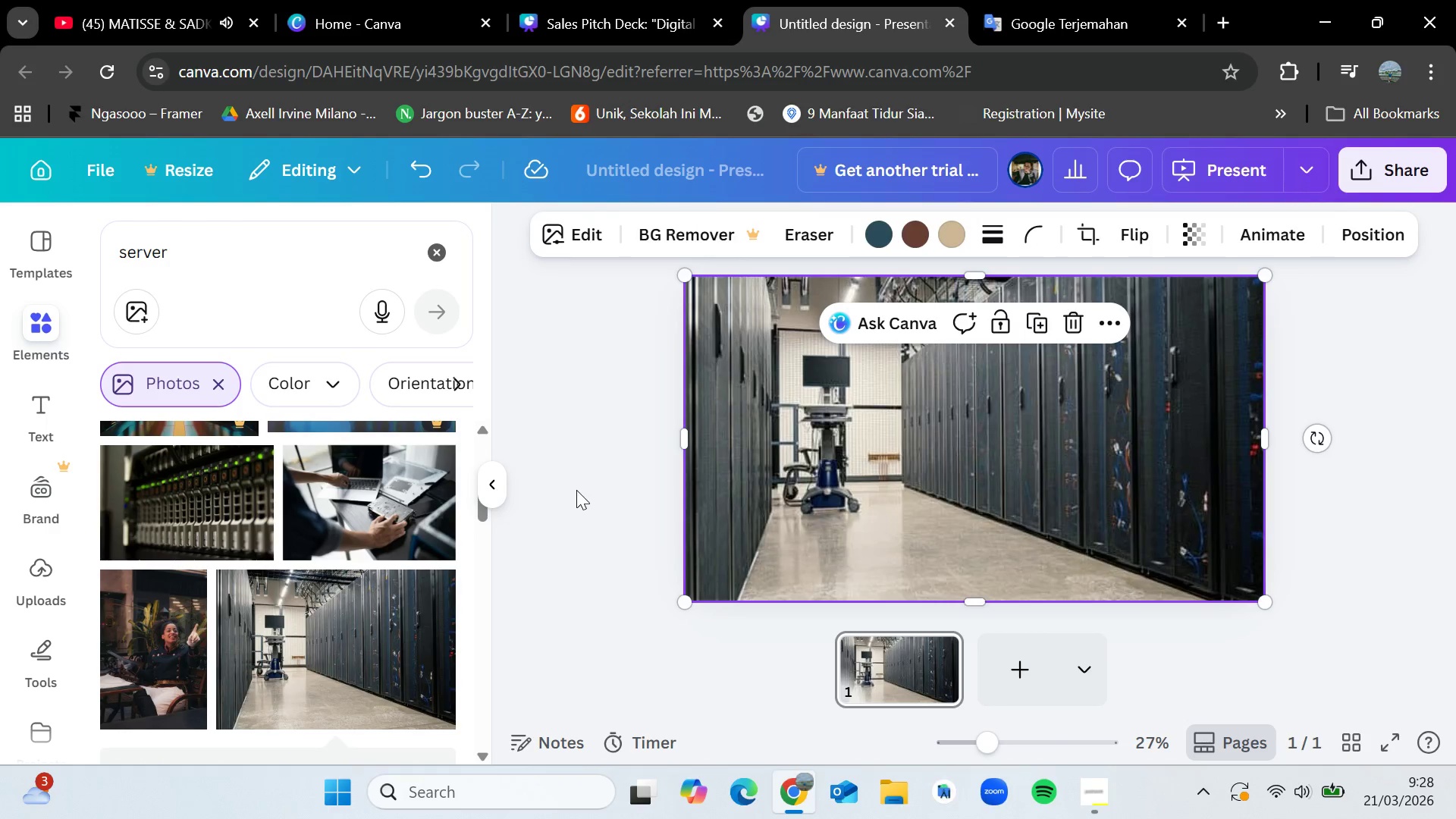 
double_click([899, 444])
 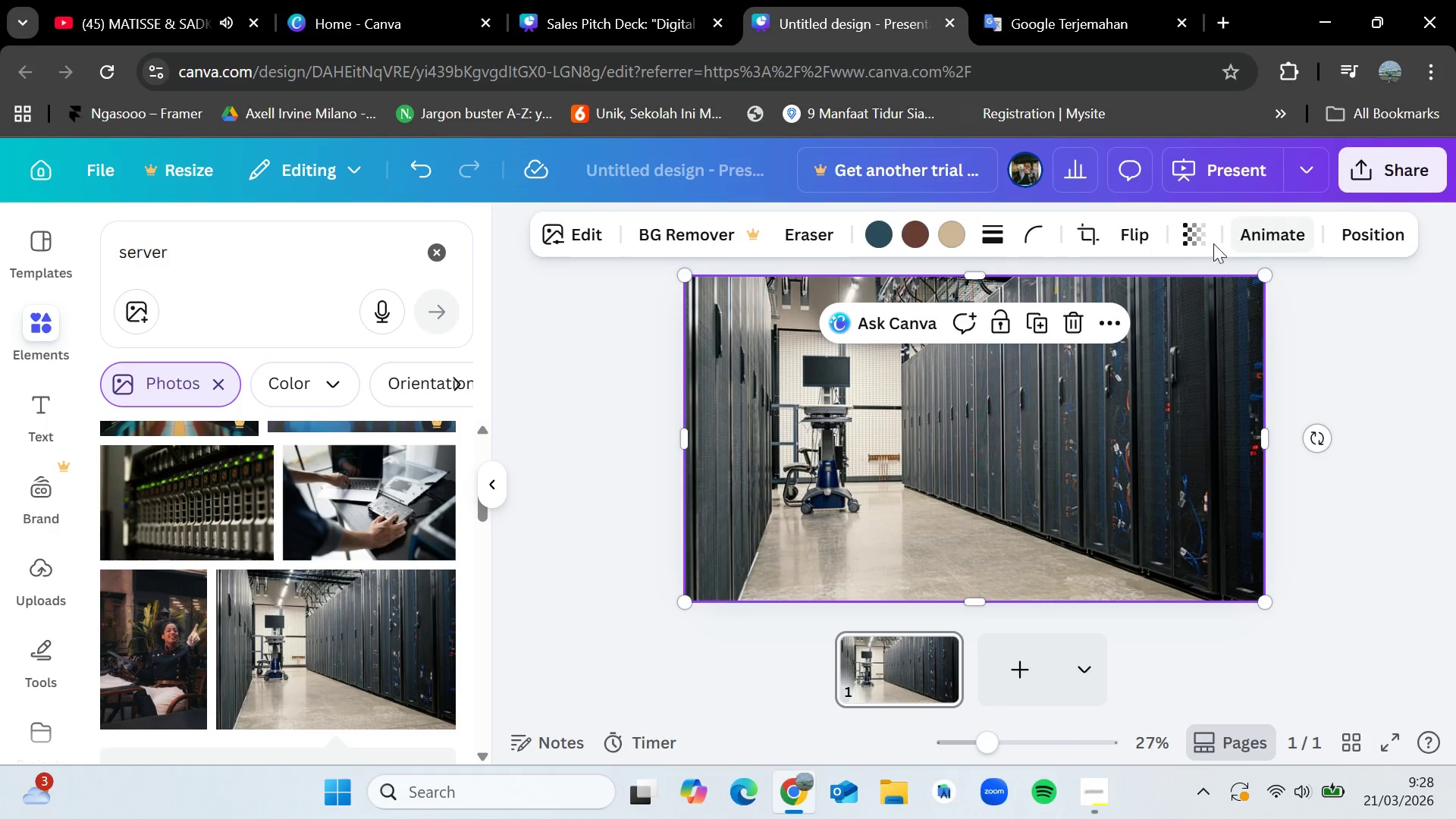 
left_click([1178, 232])
 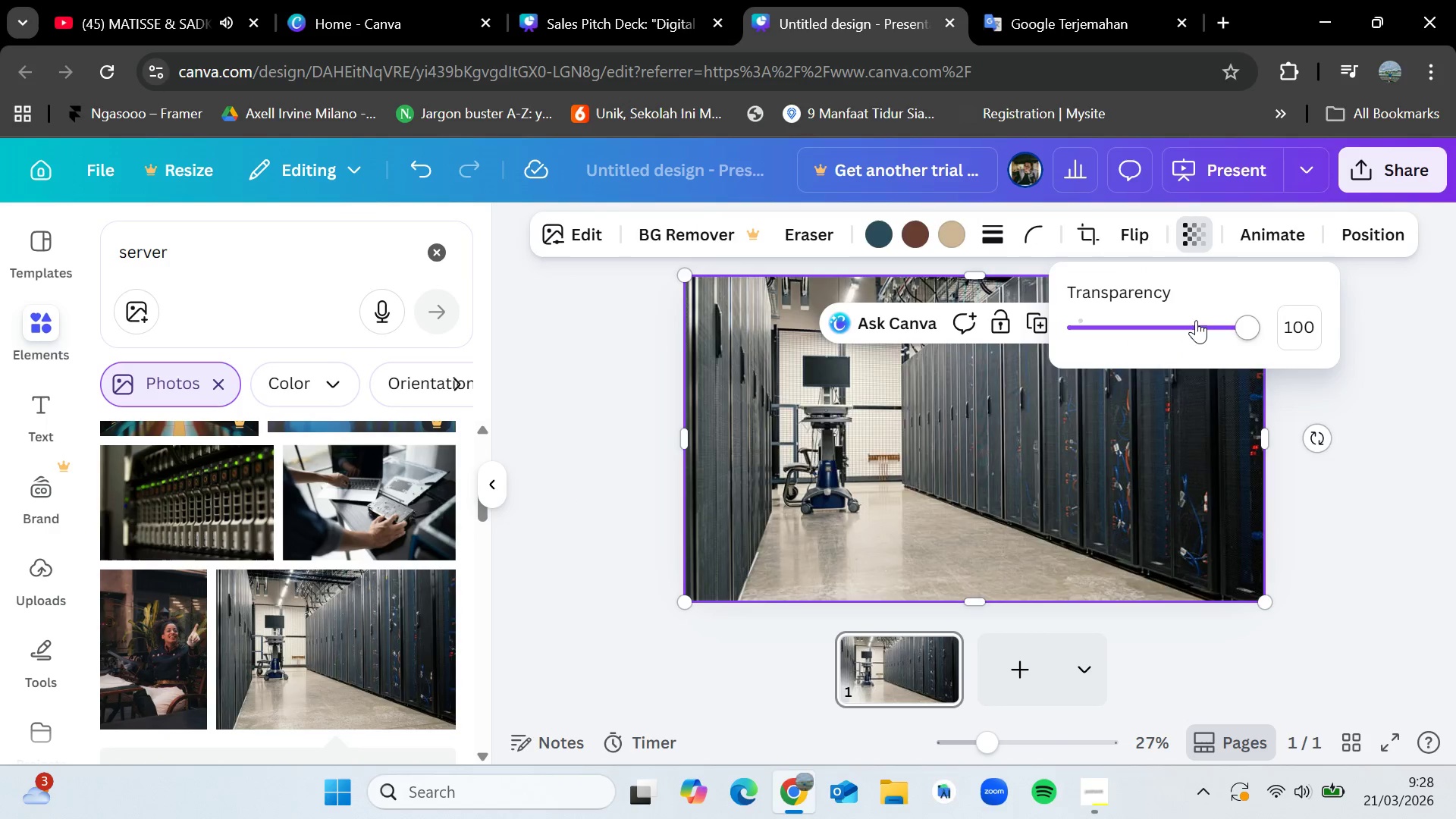 
left_click_drag(start_coordinate=[1197, 324], to_coordinate=[1166, 324])
 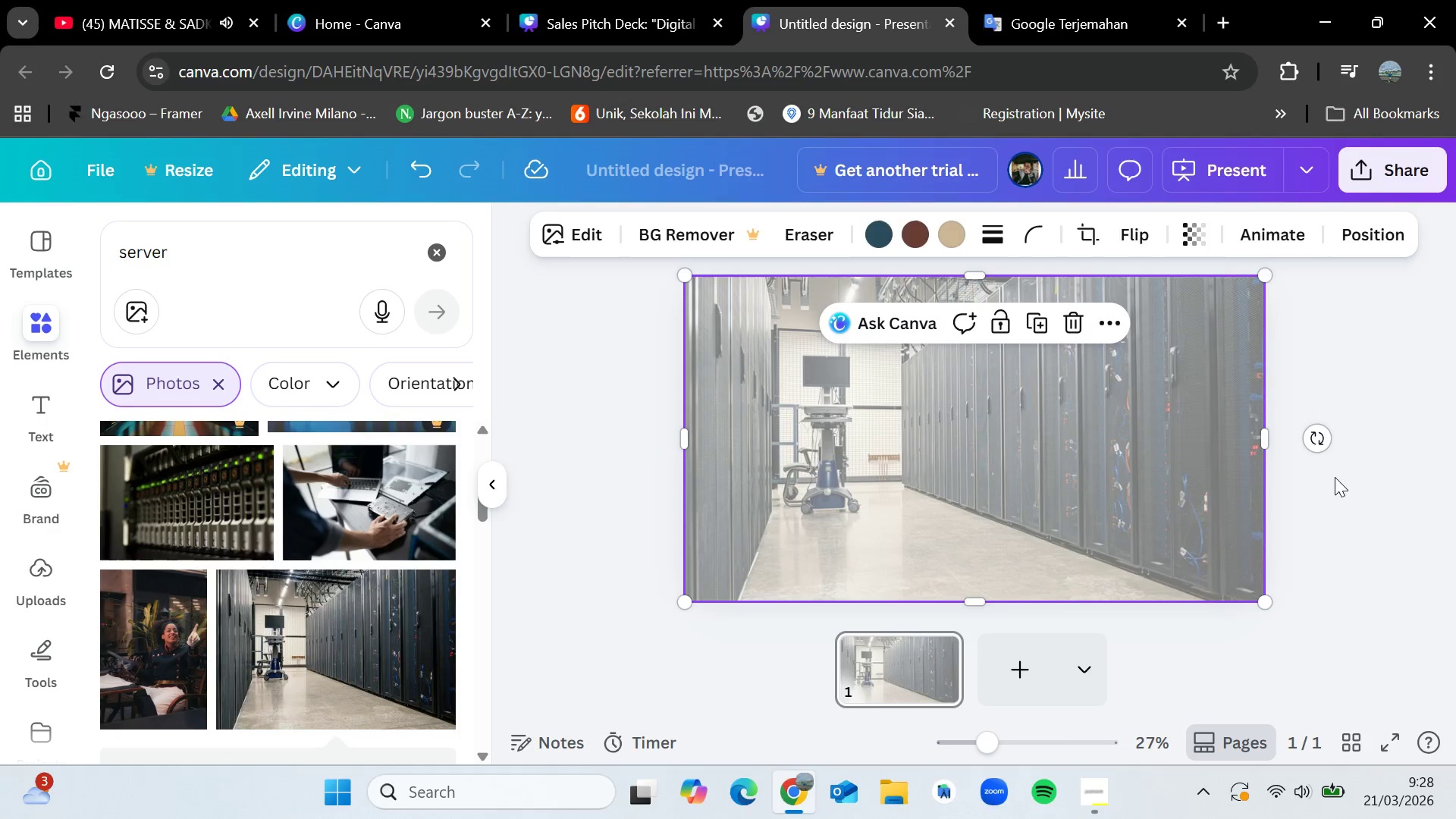 
double_click([1335, 477])
 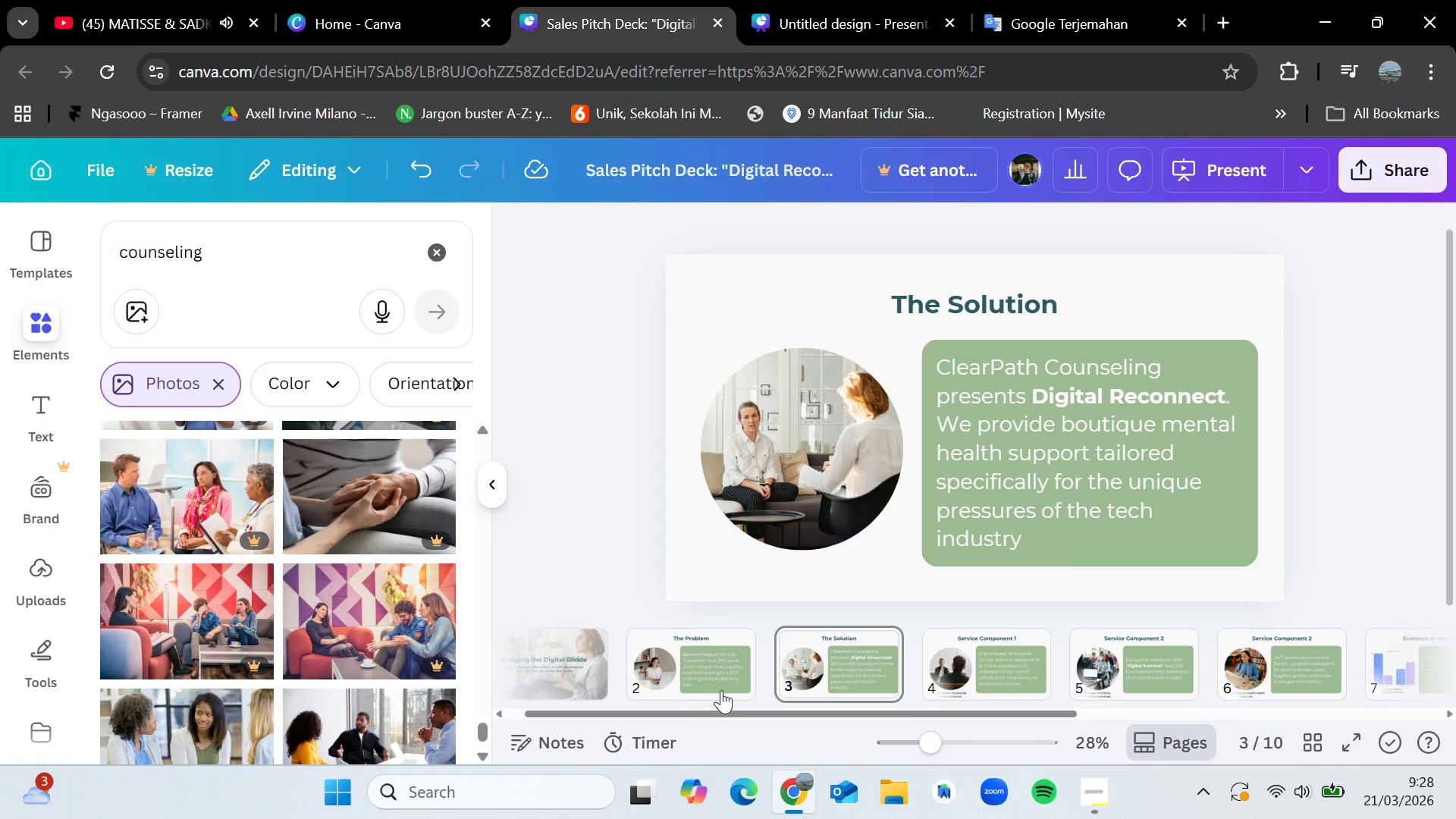 
left_click([577, 659])
 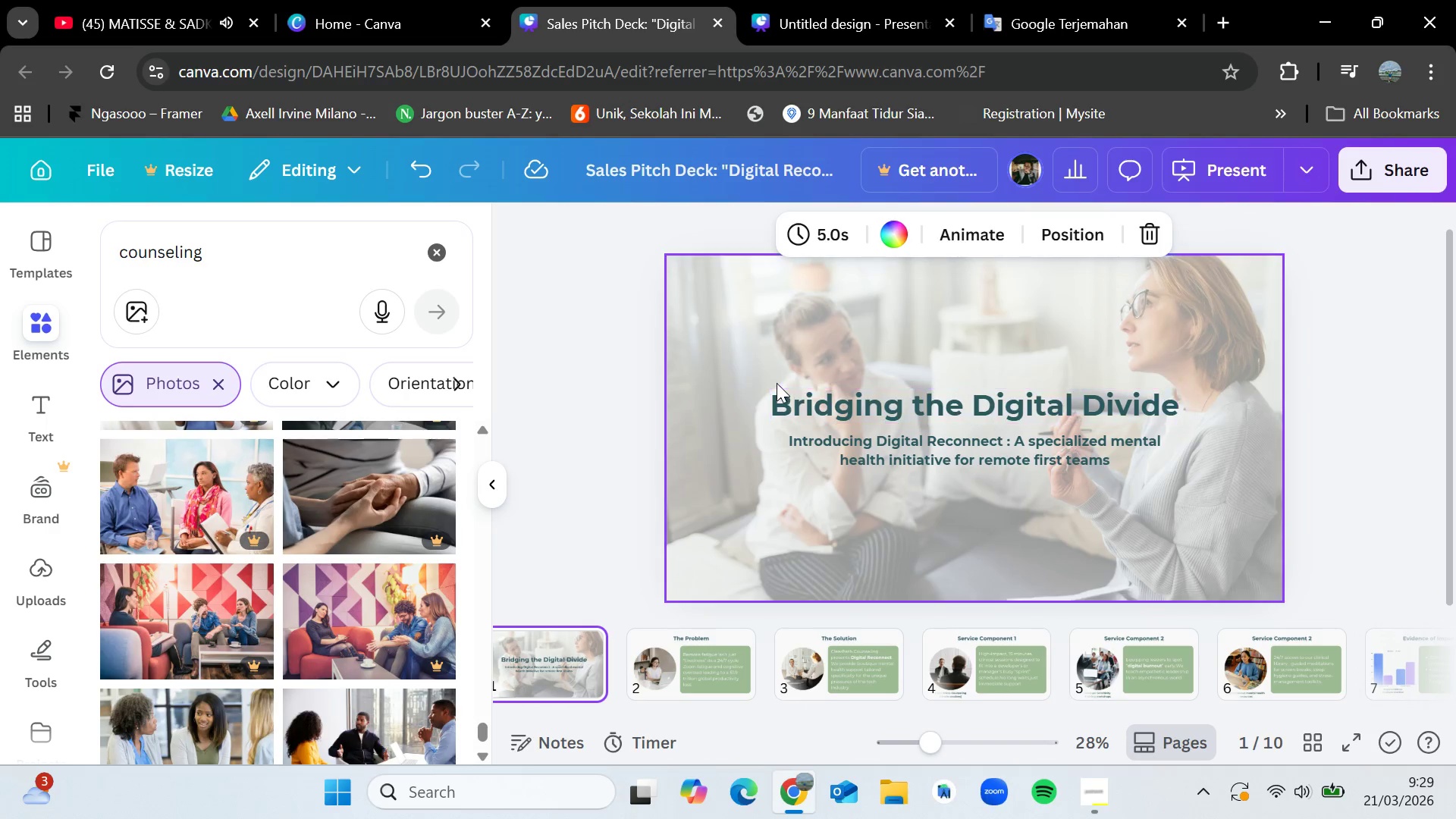 
left_click_drag(start_coordinate=[777, 383], to_coordinate=[1165, 477])
 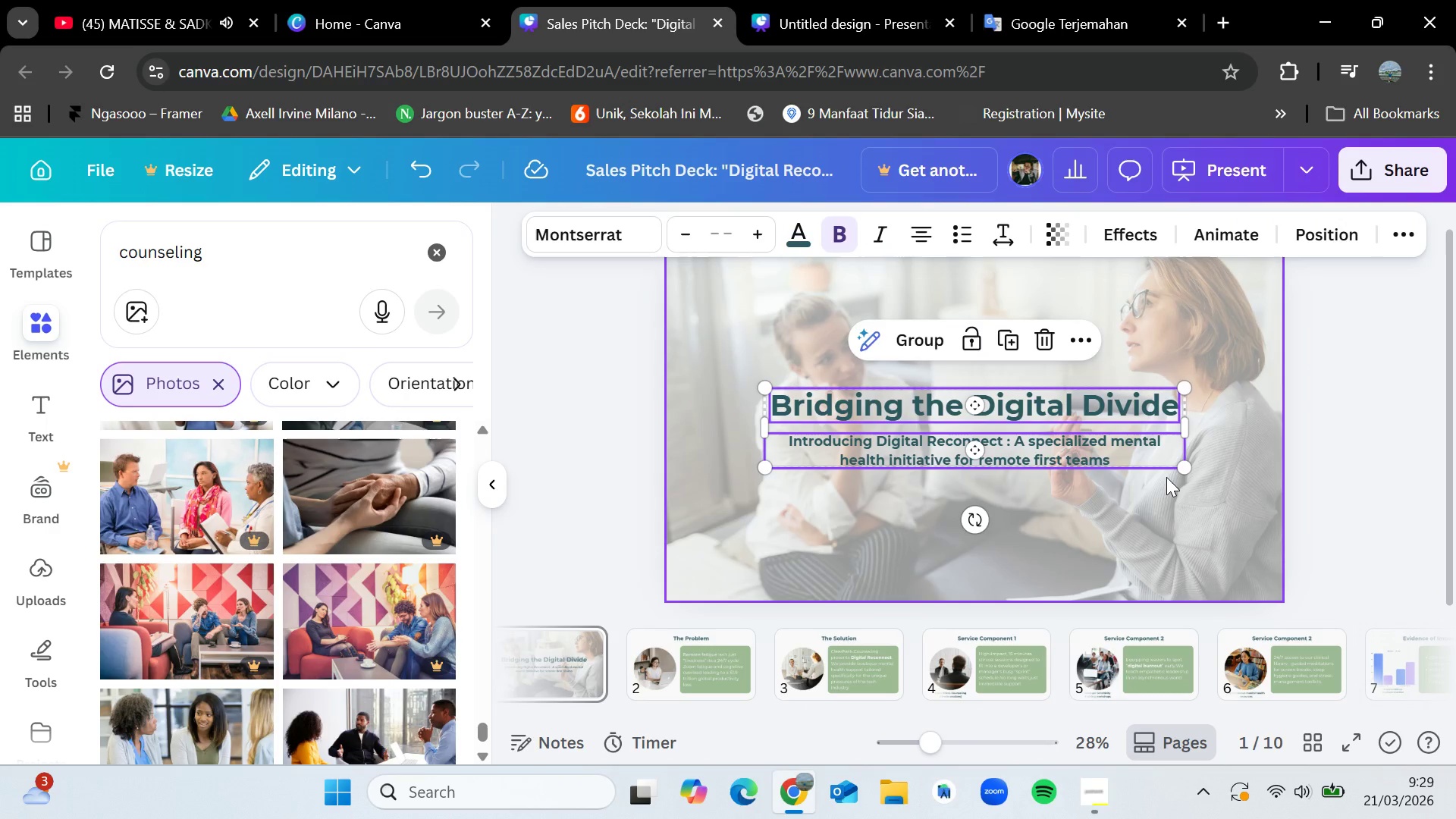 
key(Control+C)
 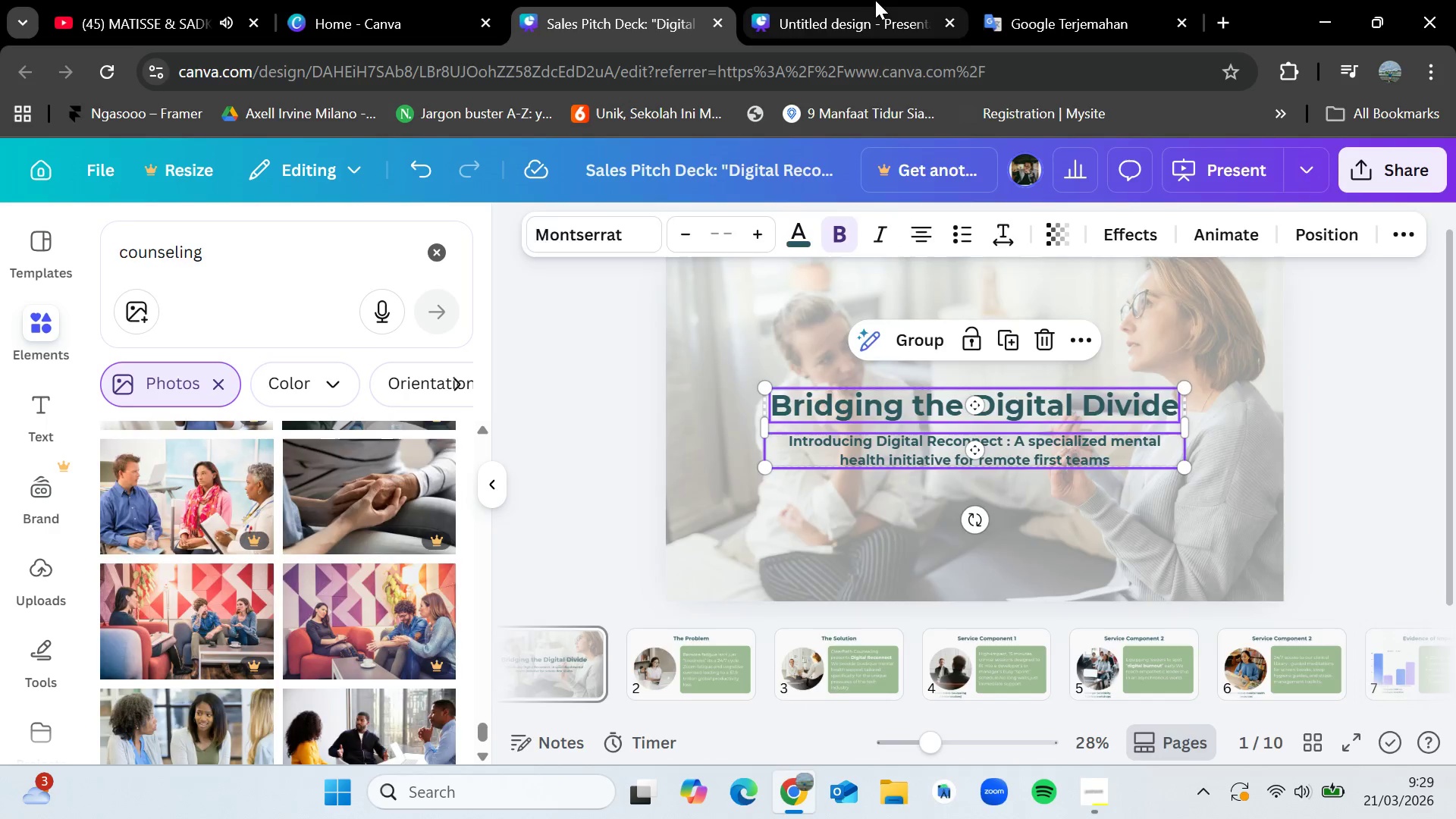 
left_click([871, 0])
 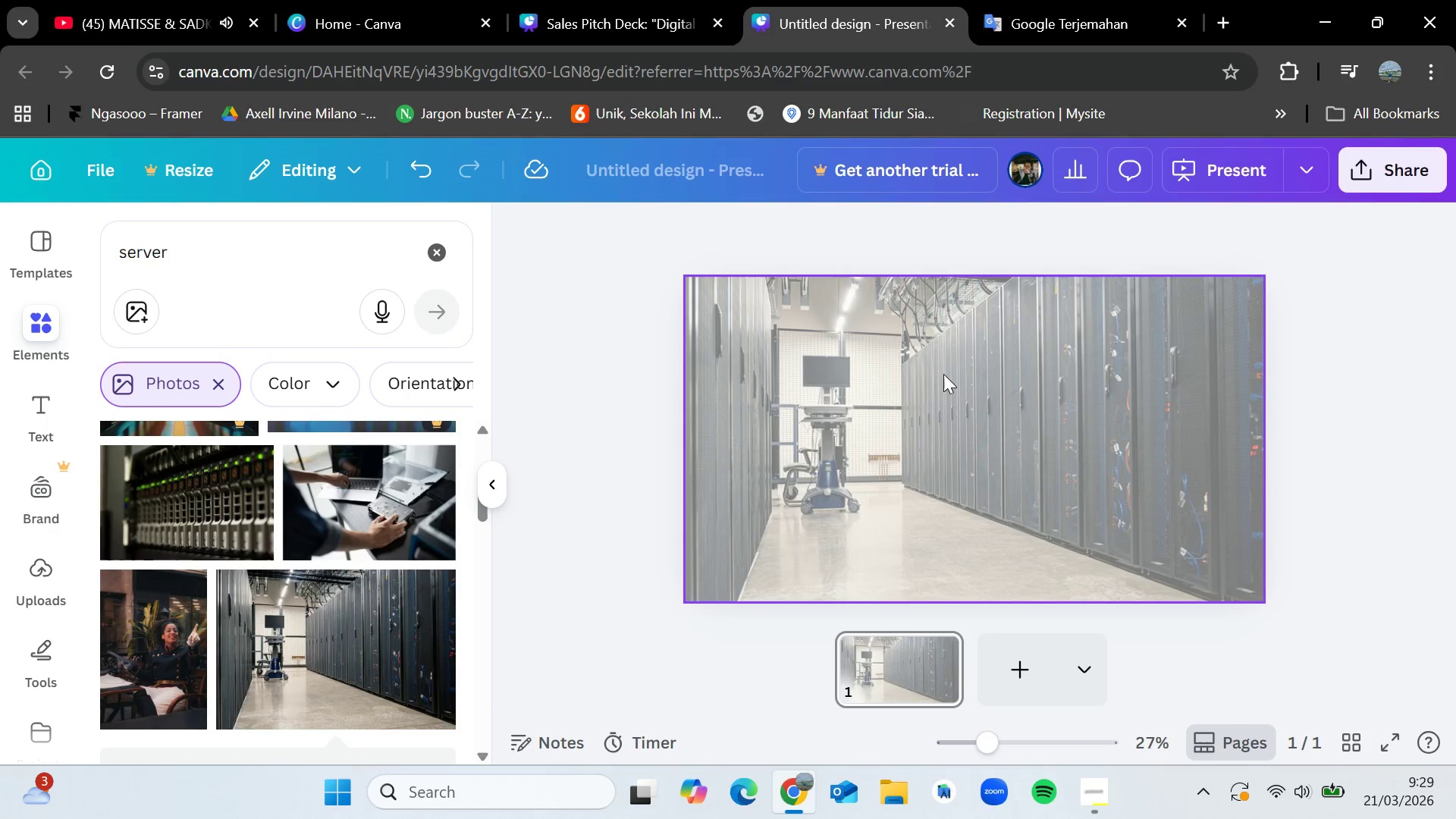 
key(Control+V)
 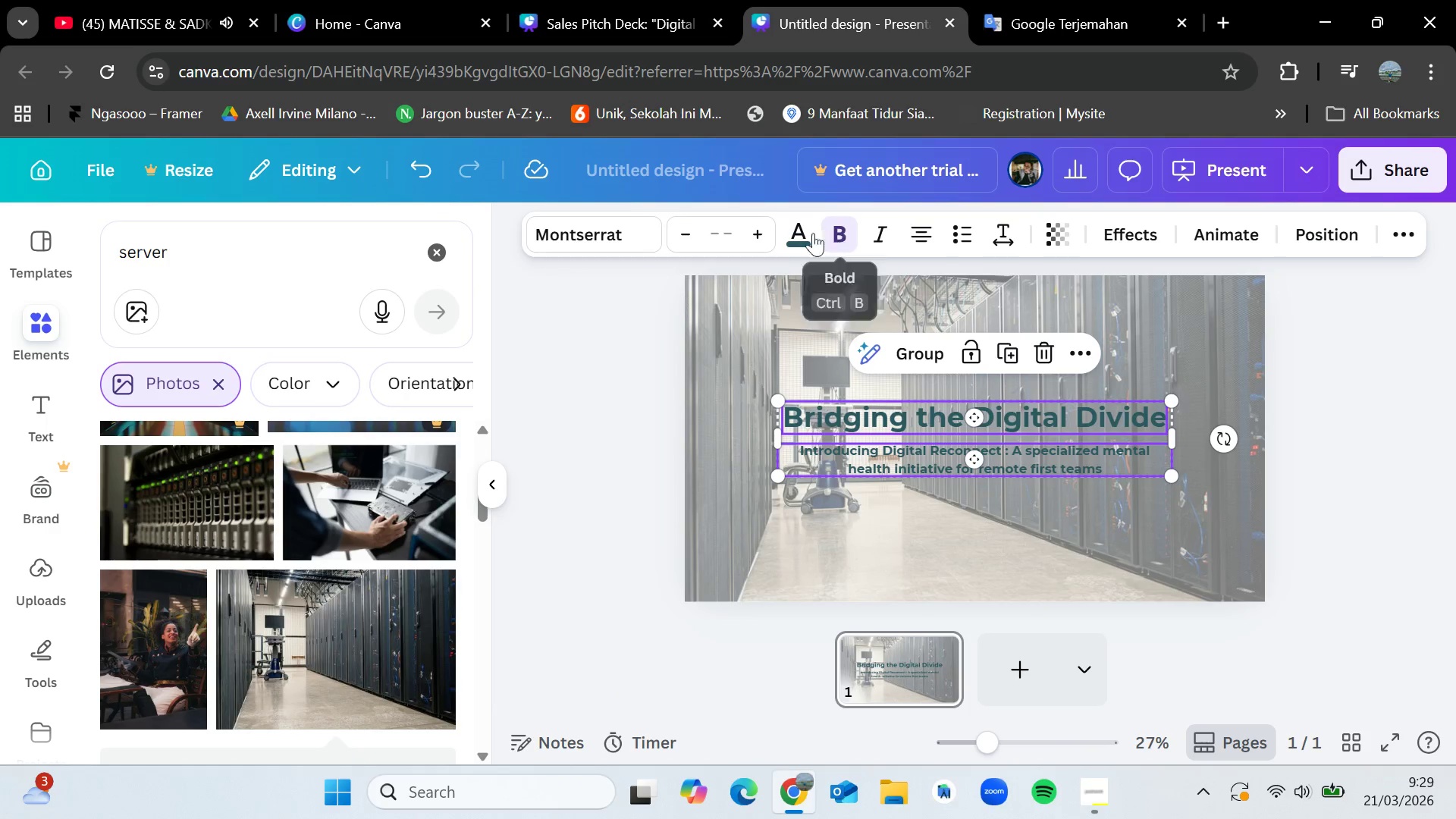 
left_click([832, 549])
 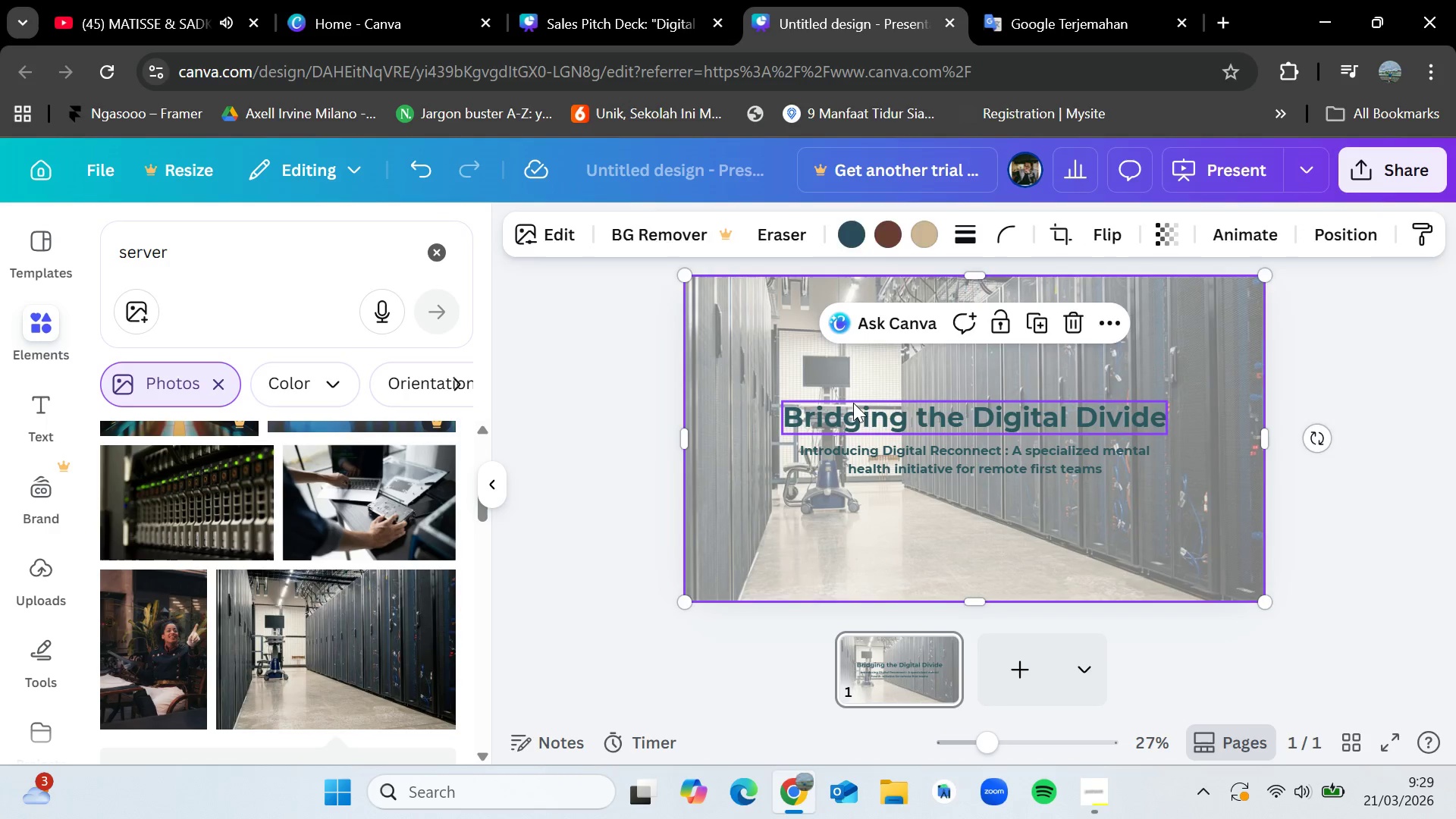 
left_click([853, 402])
 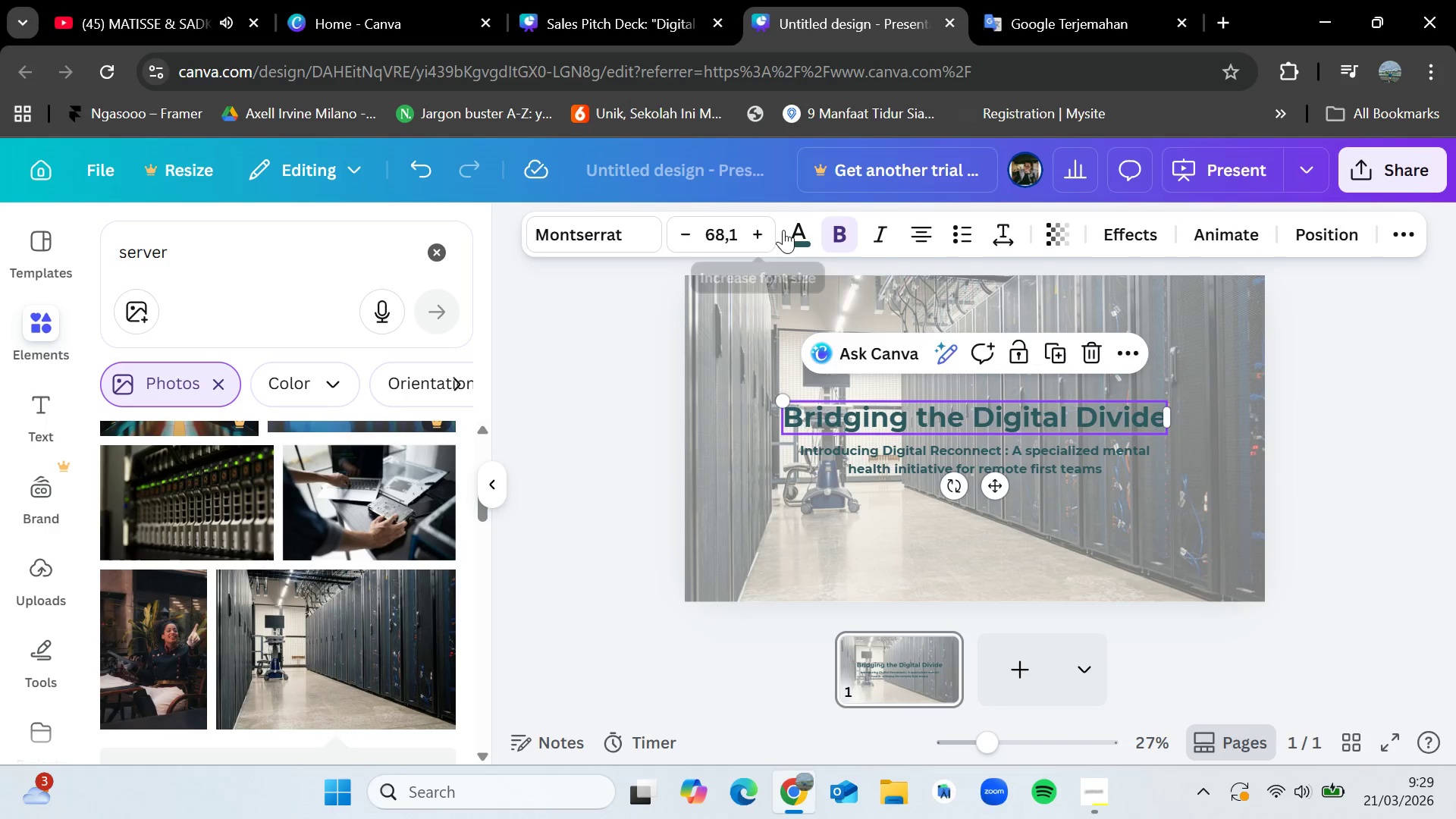 
left_click([793, 234])
 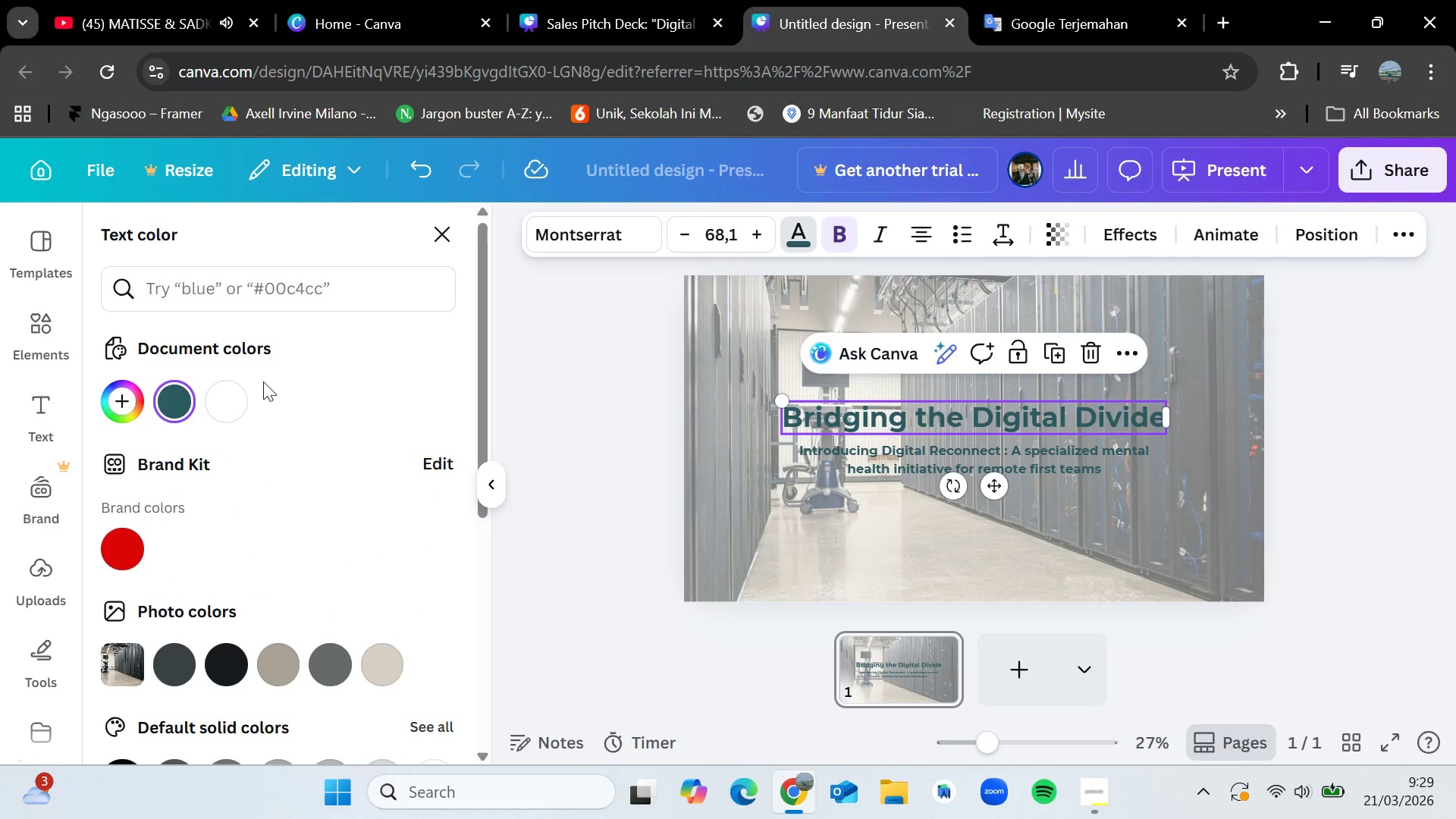 
left_click([259, 293])
 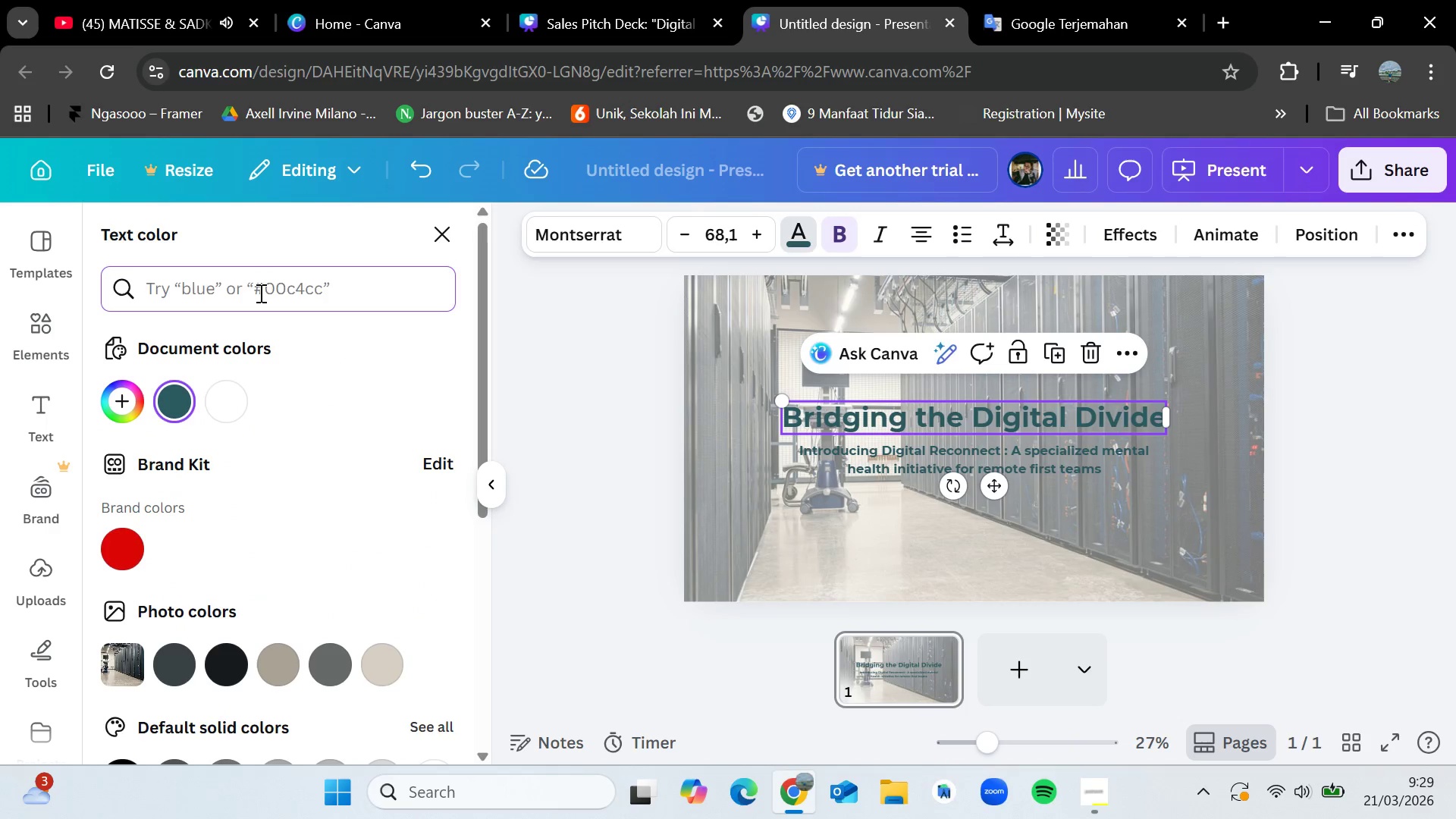 
type(nay)
key(Backspace)
type(vy)
 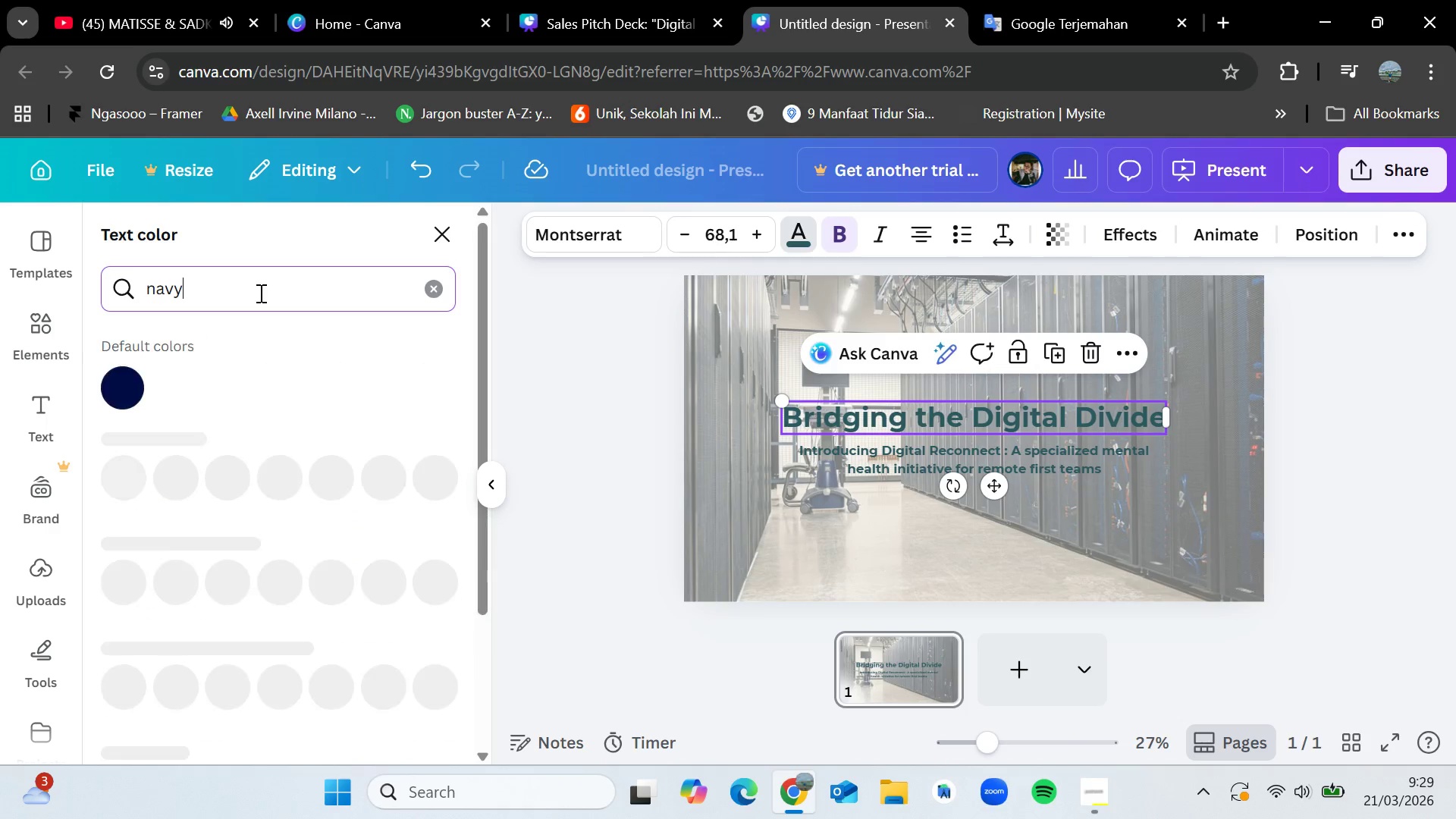 
key(Enter)
 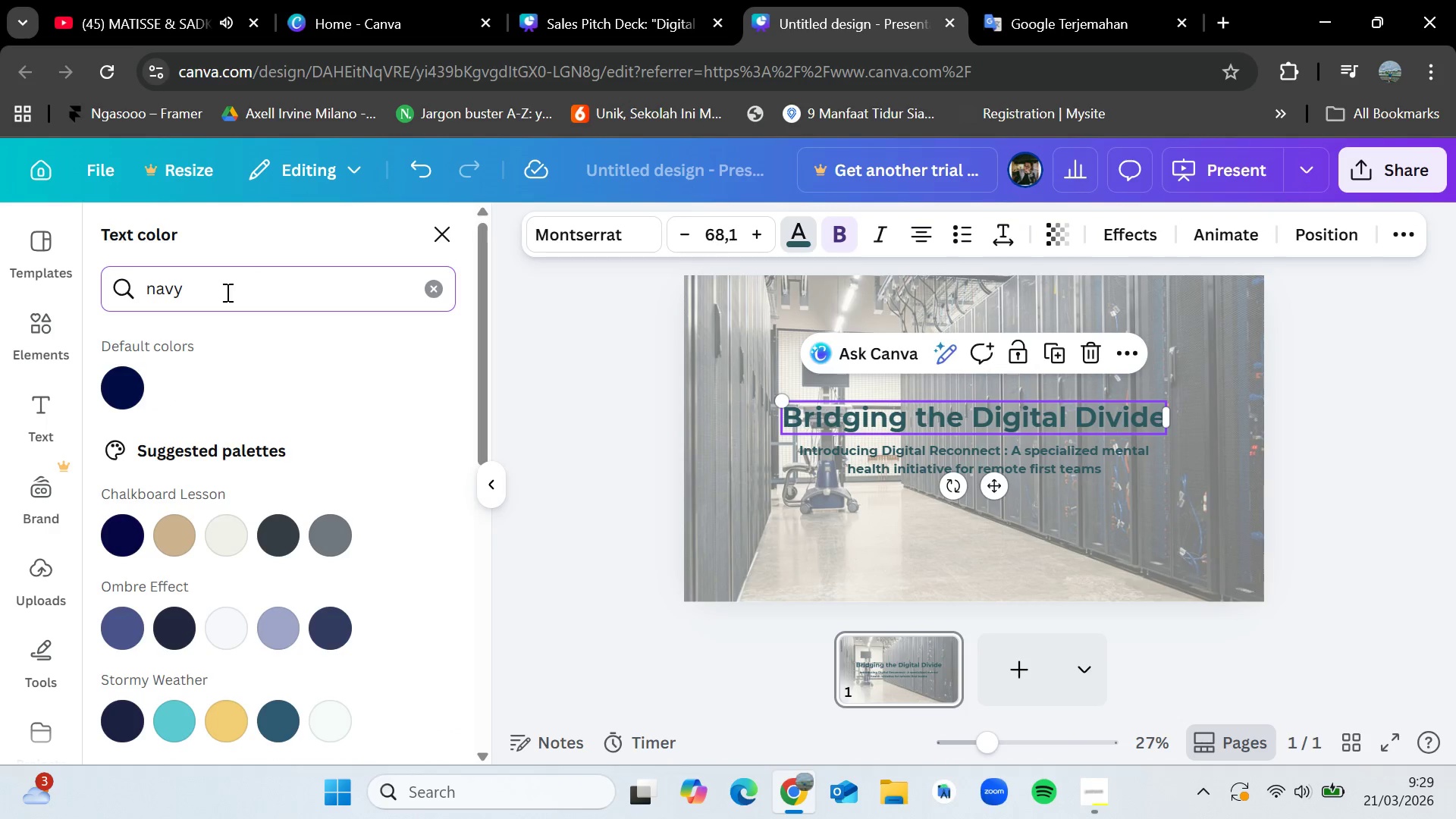 
left_click([117, 394])
 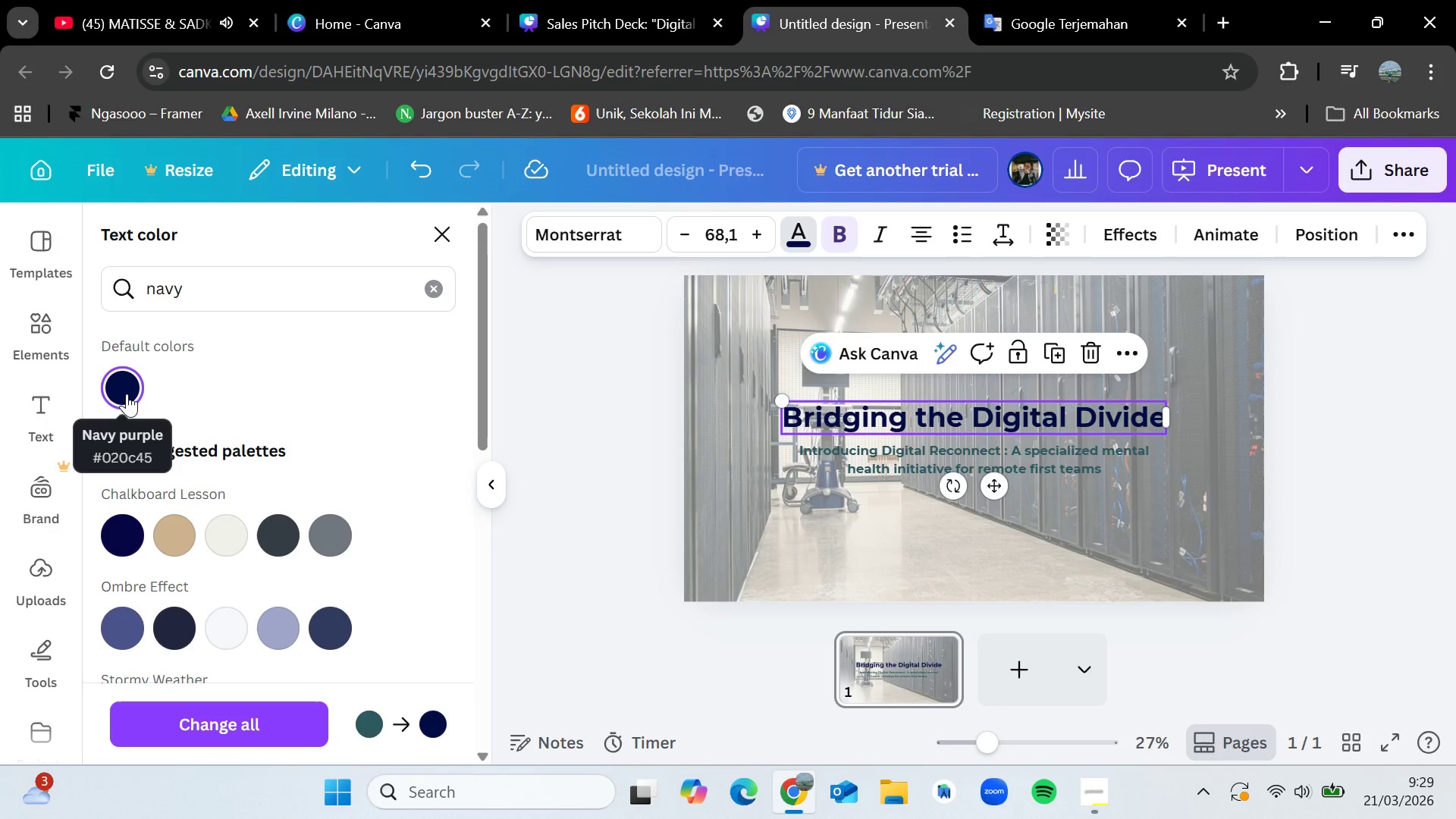 
scroll: coordinate [244, 551], scroll_direction: down, amount: 3.0
 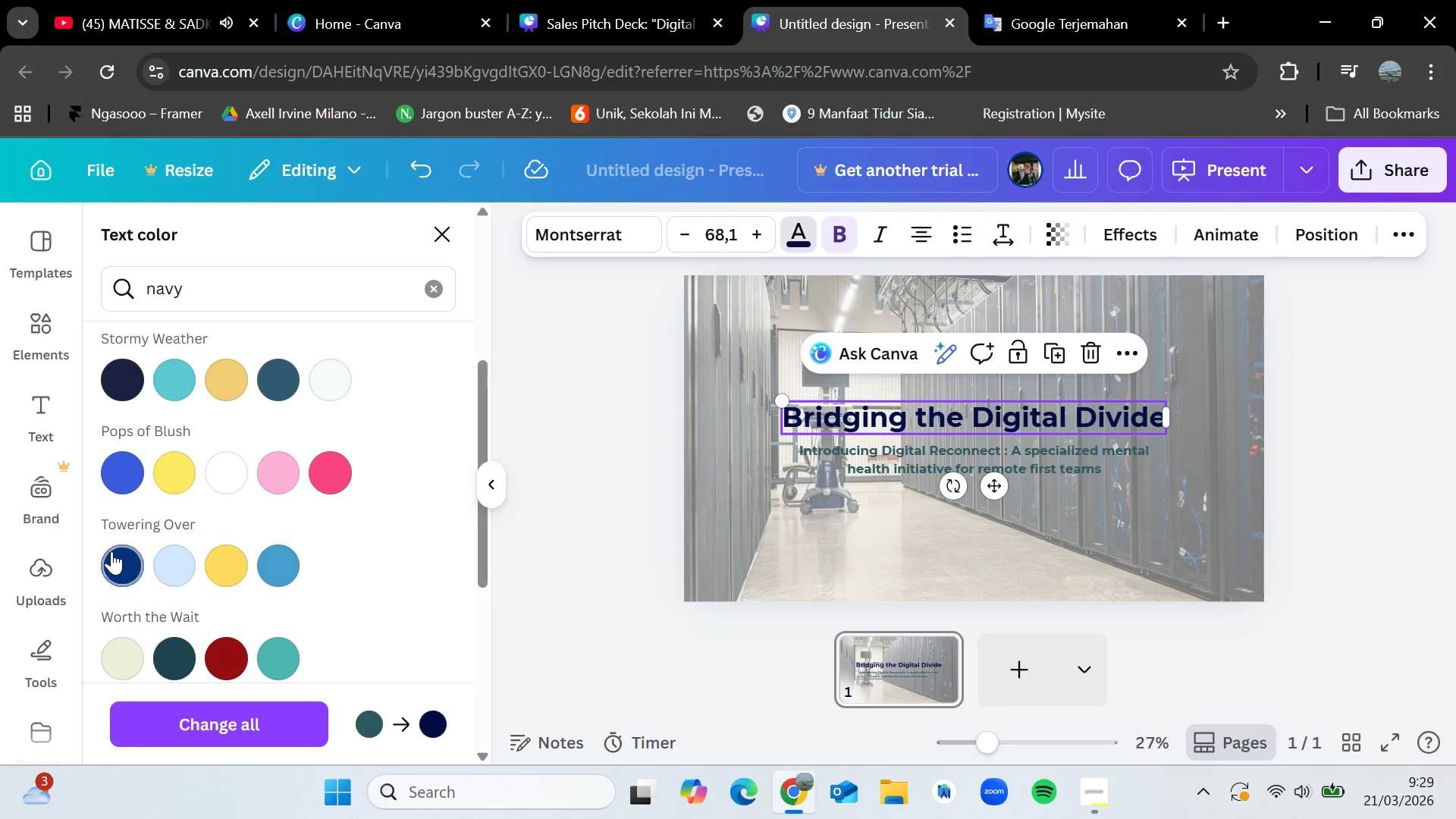 
left_click([113, 551])
 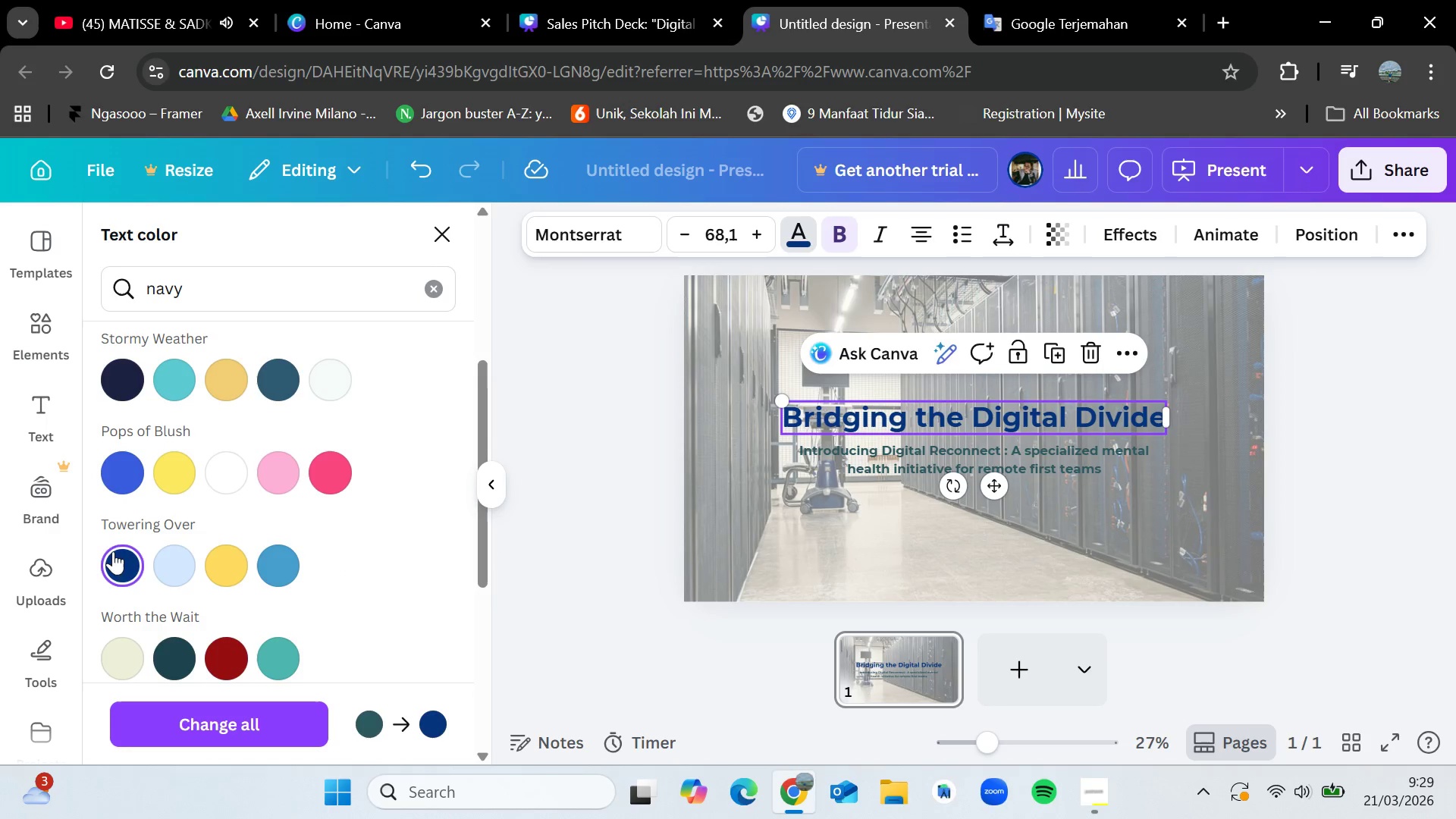 
scroll: coordinate [240, 559], scroll_direction: down, amount: 2.0
 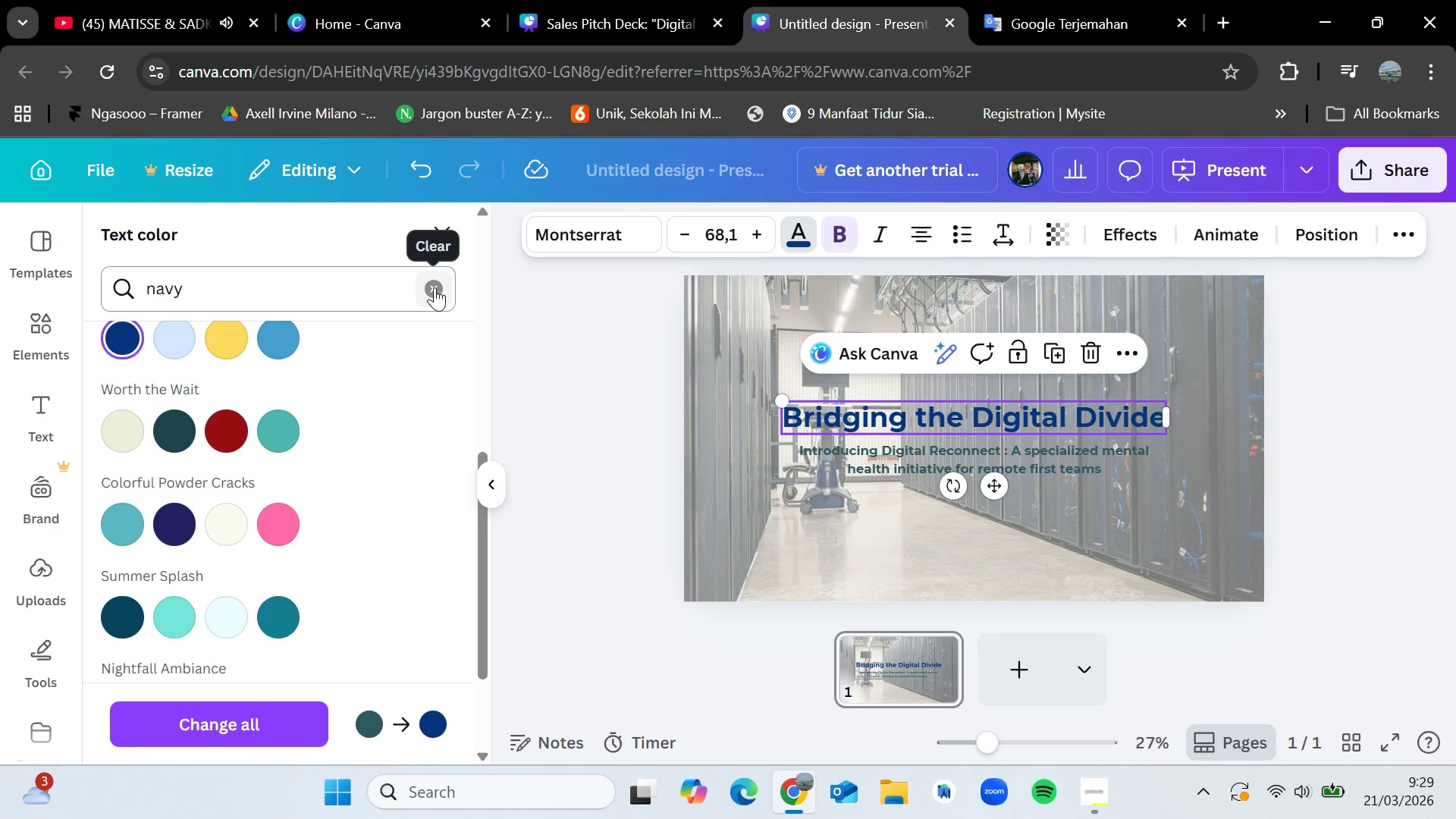 
left_click([363, 298])
 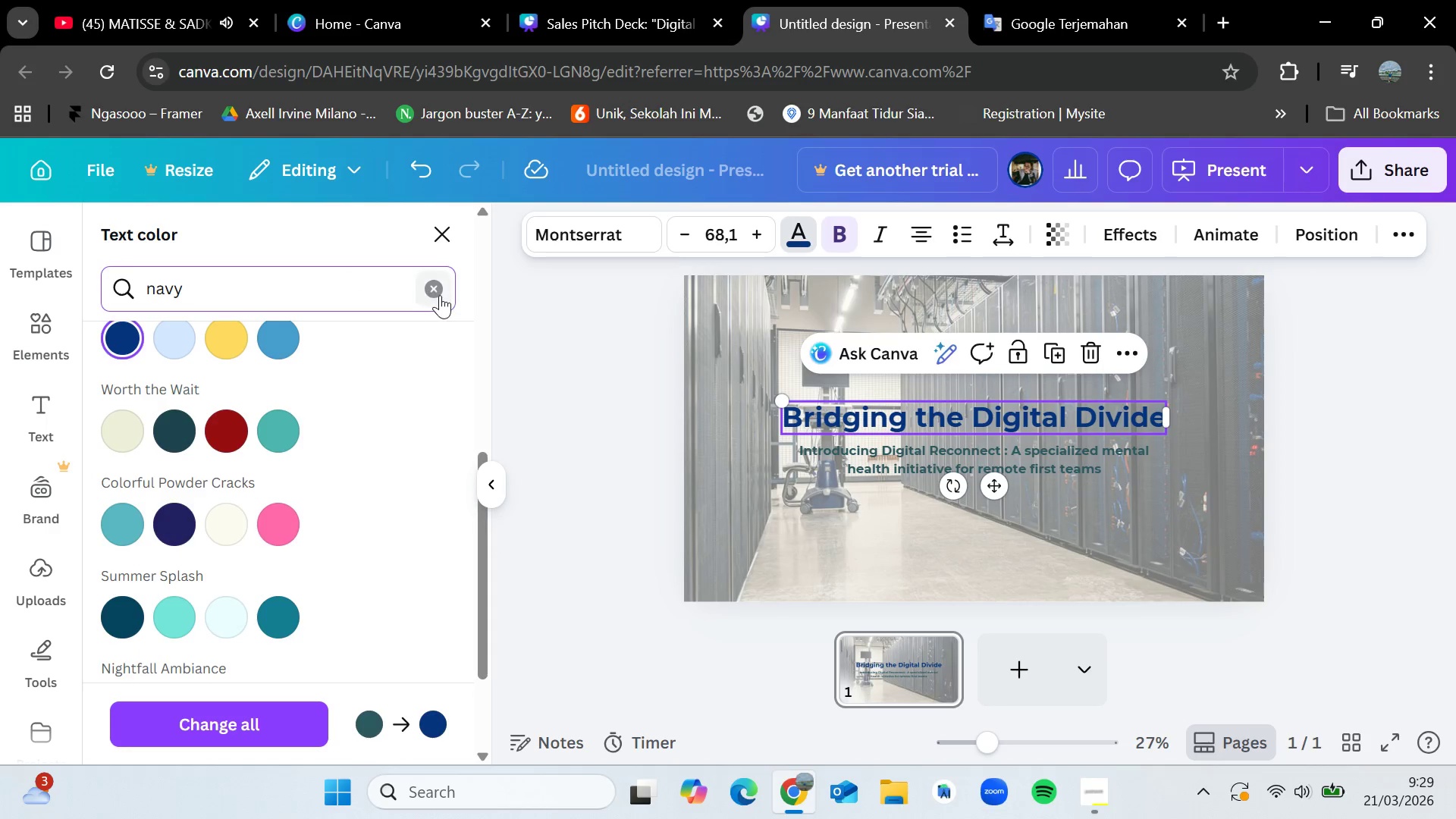 
left_click([440, 295])
 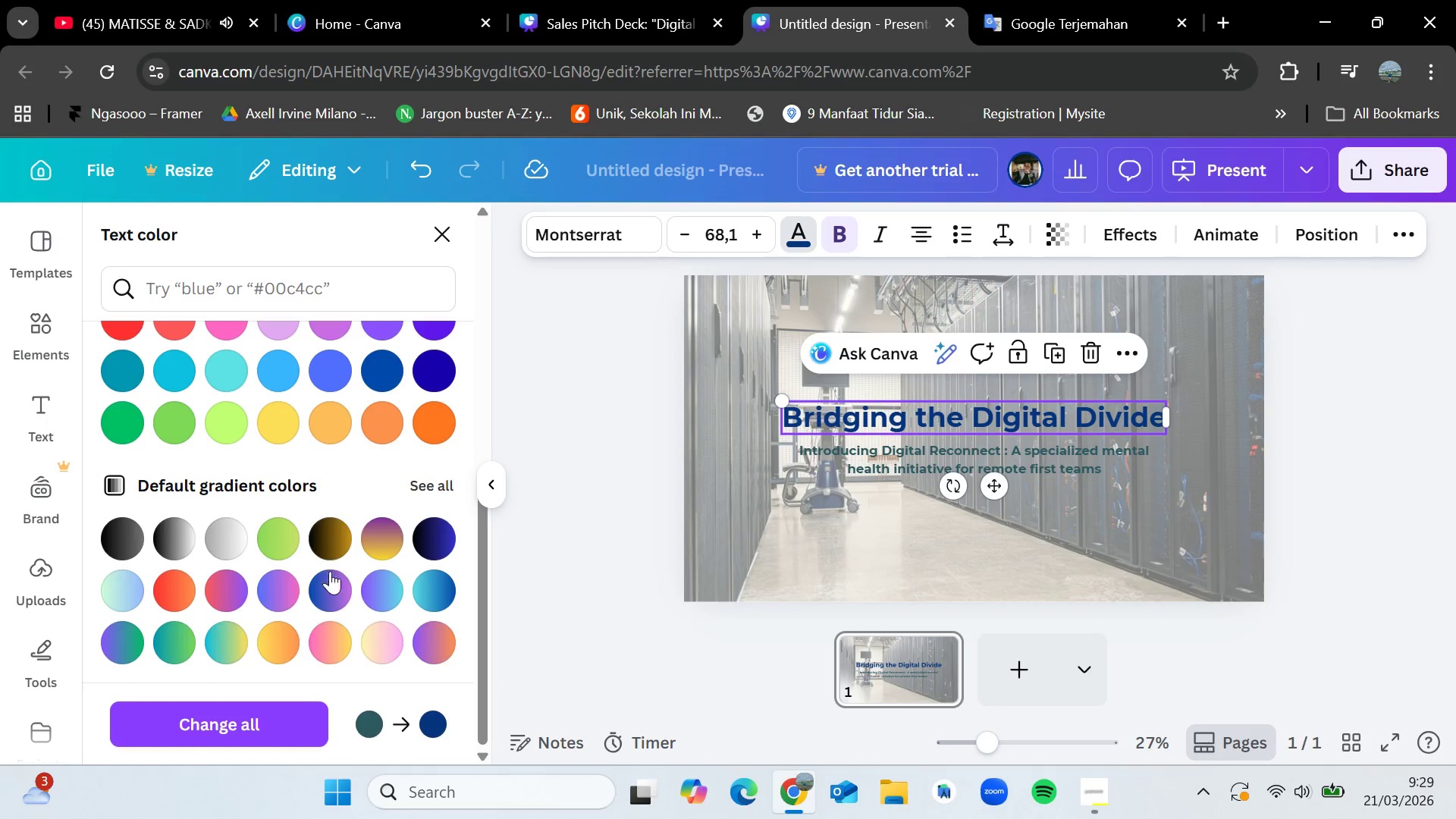 
scroll: coordinate [329, 582], scroll_direction: up, amount: 6.0
 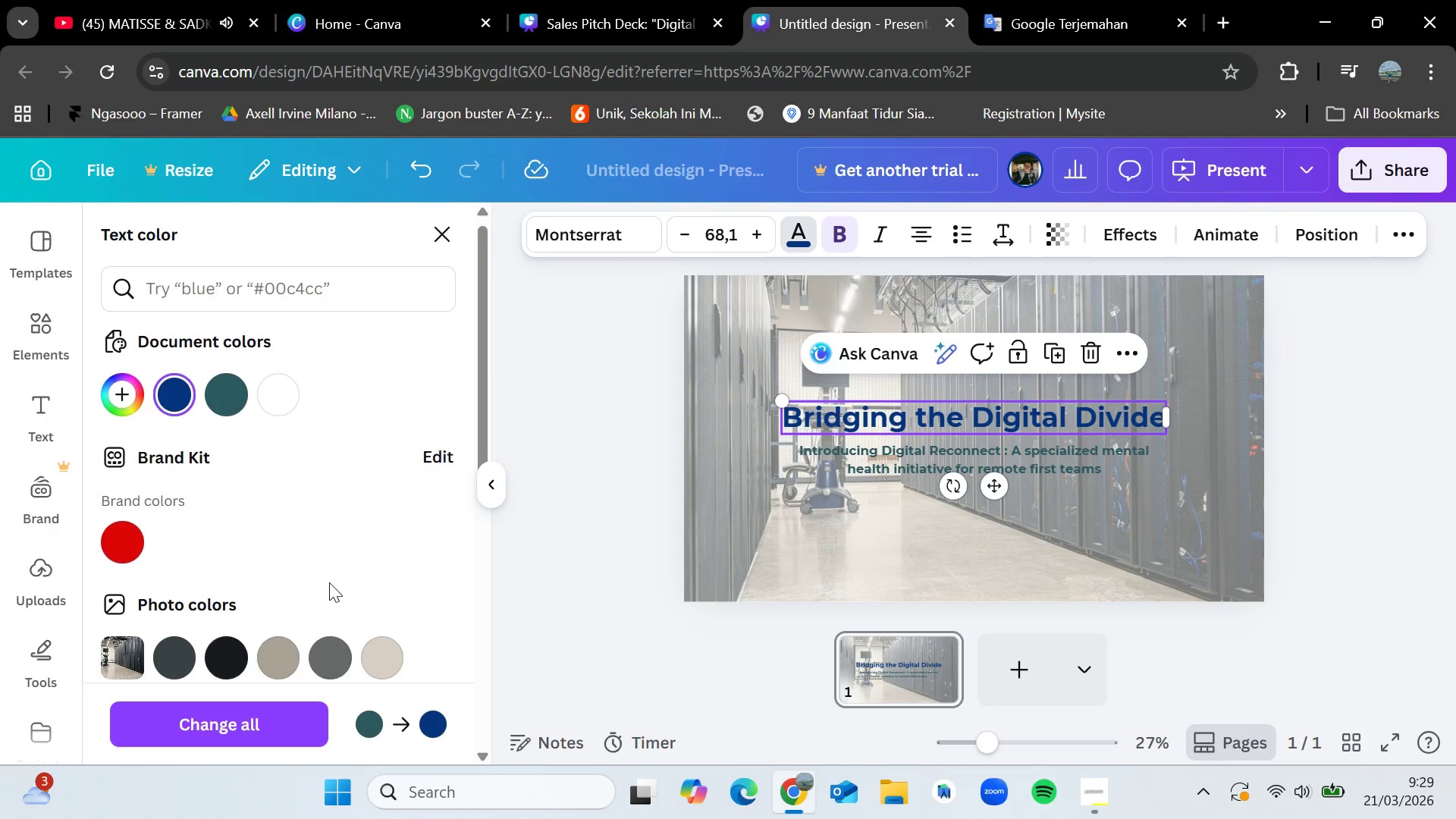 
scroll: coordinate [329, 582], scroll_direction: down, amount: 2.0
 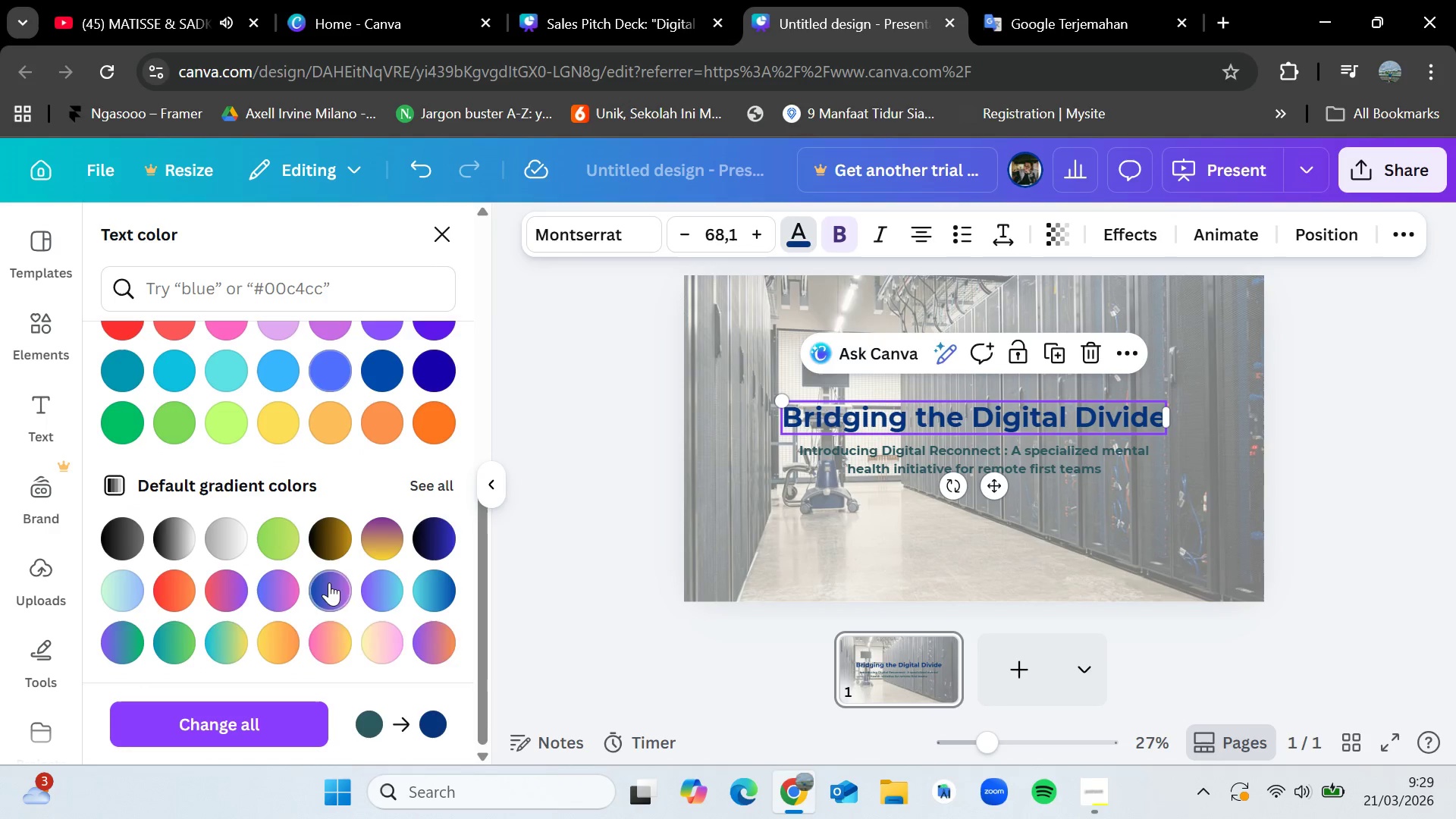 
scroll: coordinate [329, 582], scroll_direction: up, amount: 9.0
 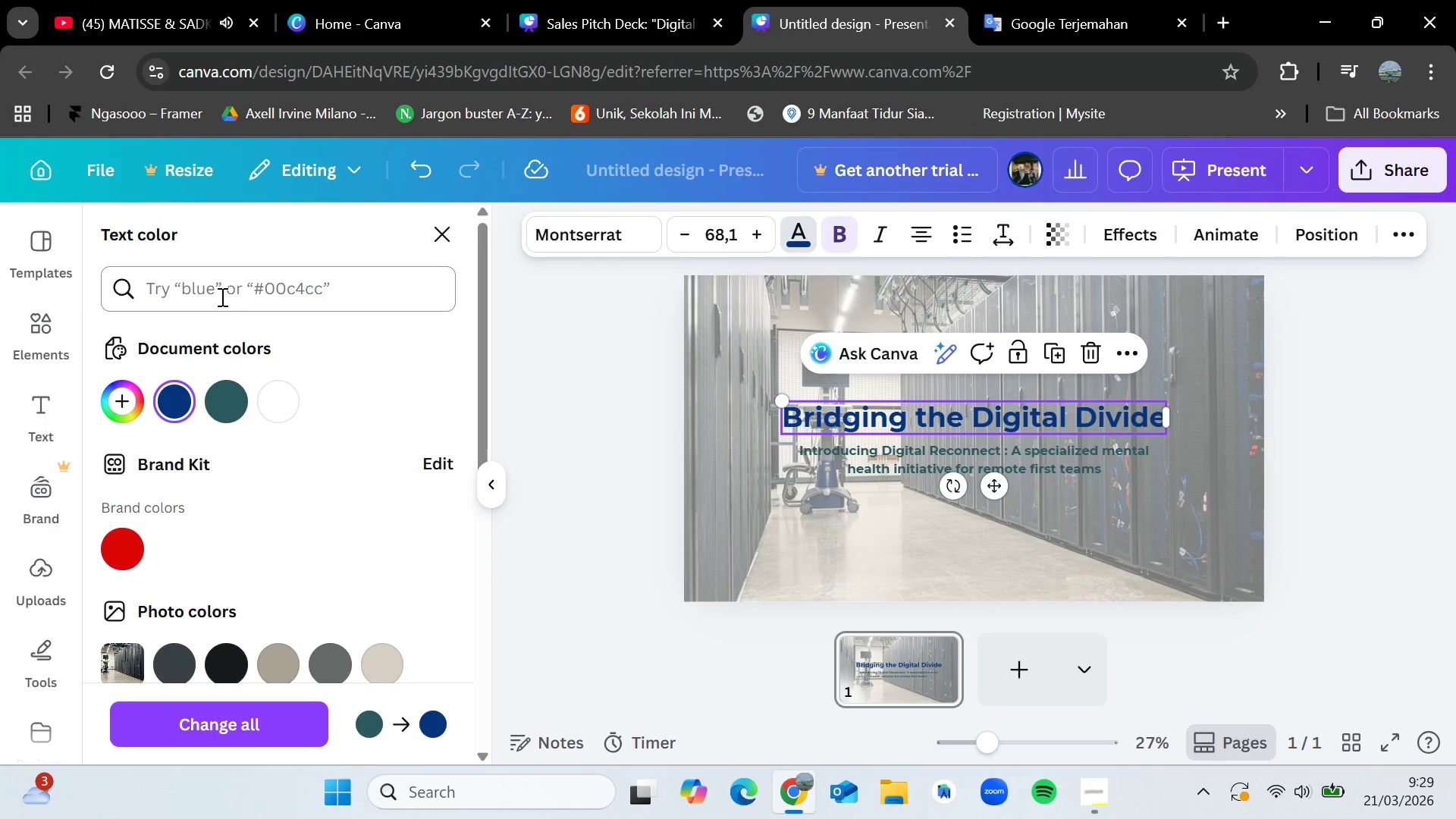 
left_click([221, 297])
 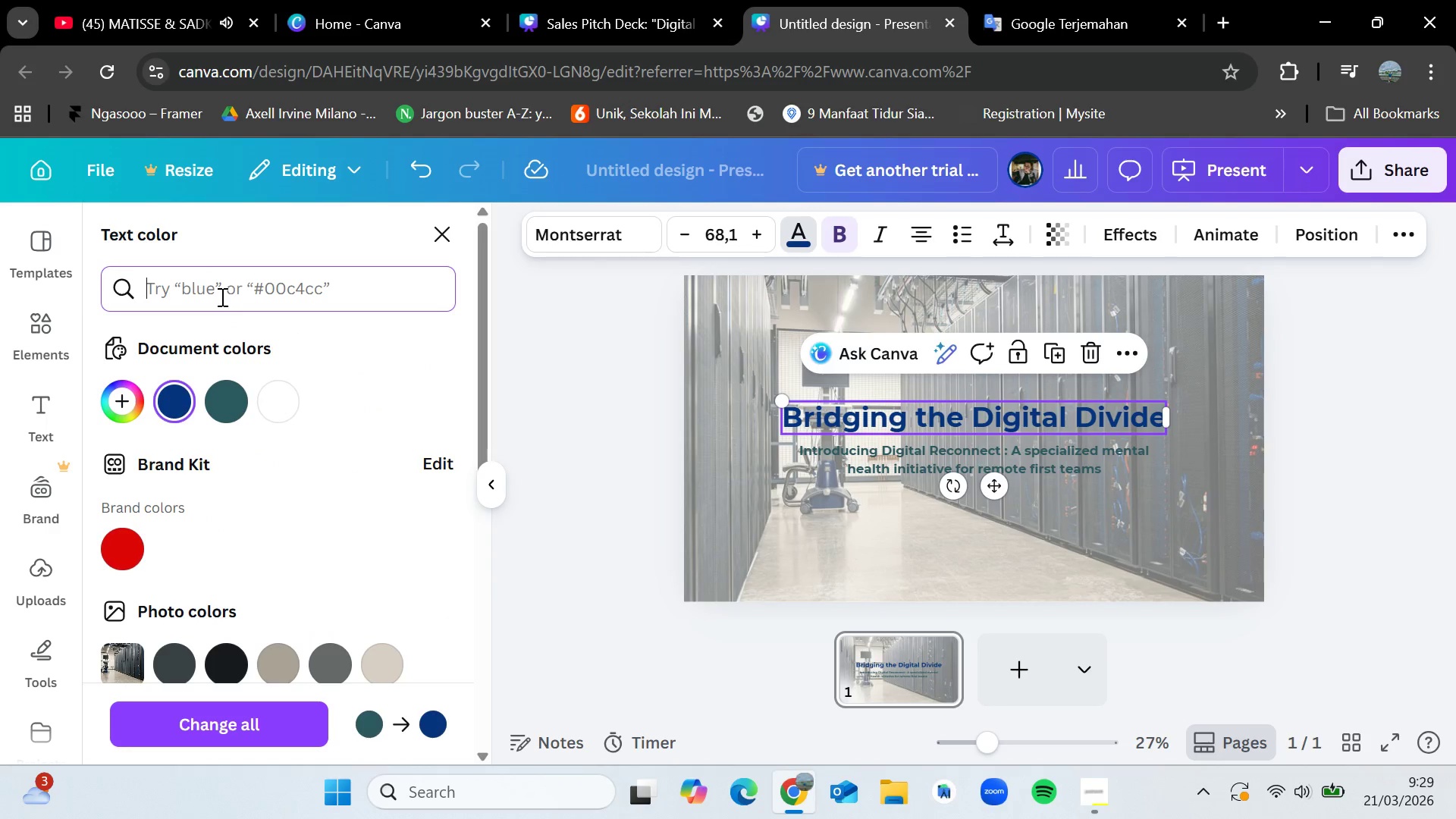 
type(dark blue)
 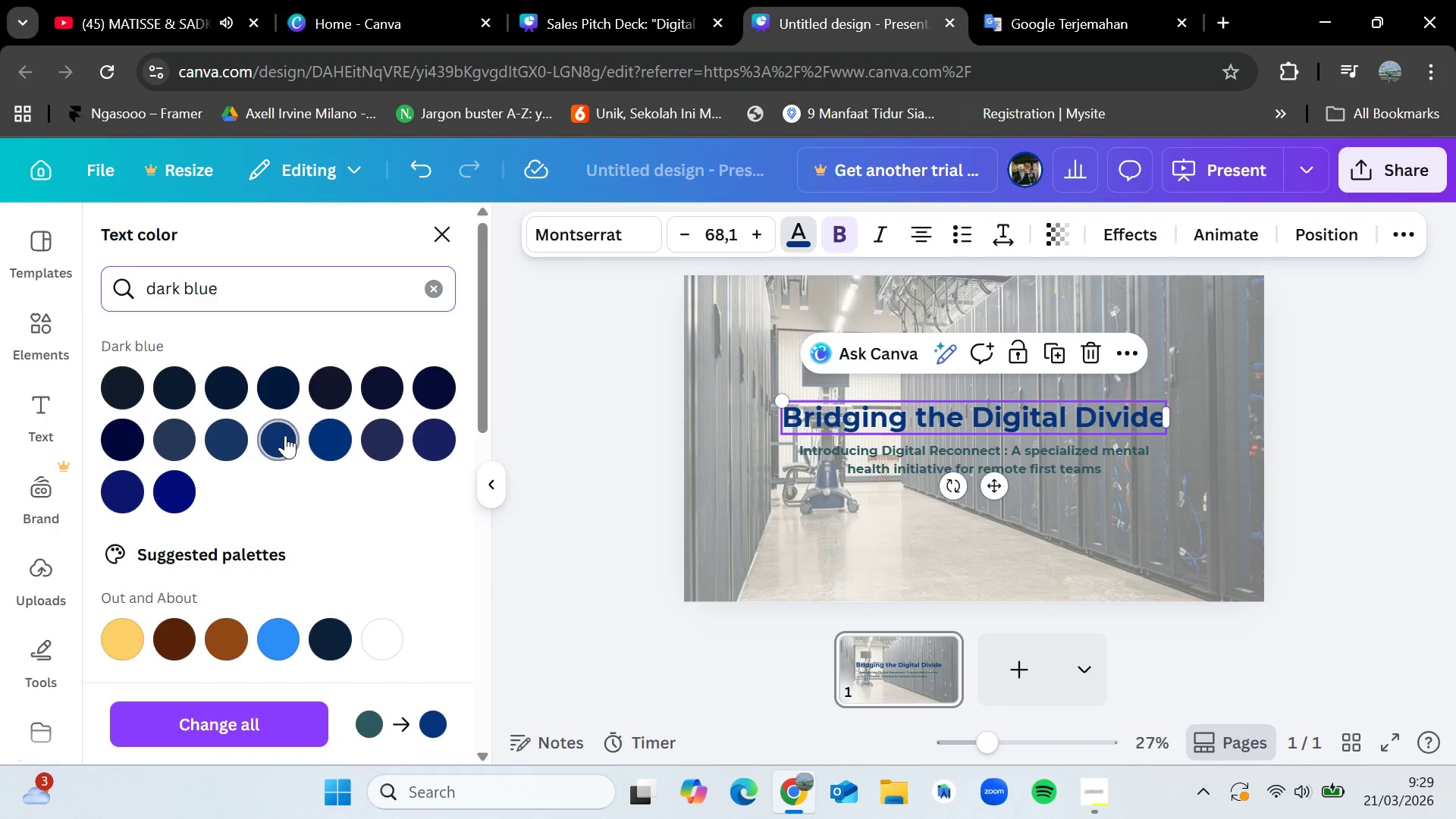 
left_click([284, 435])
 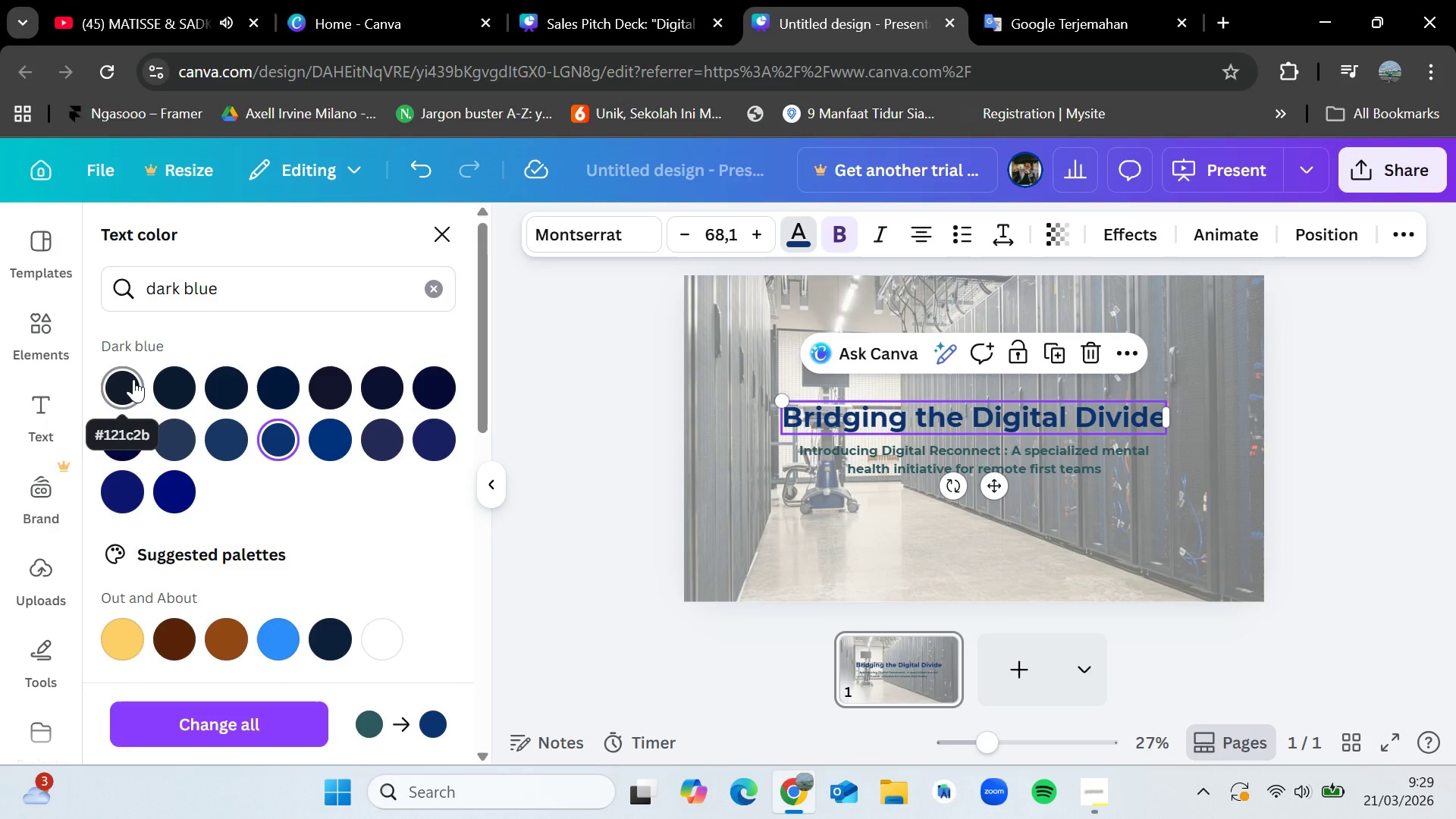 
left_click([639, 0])
 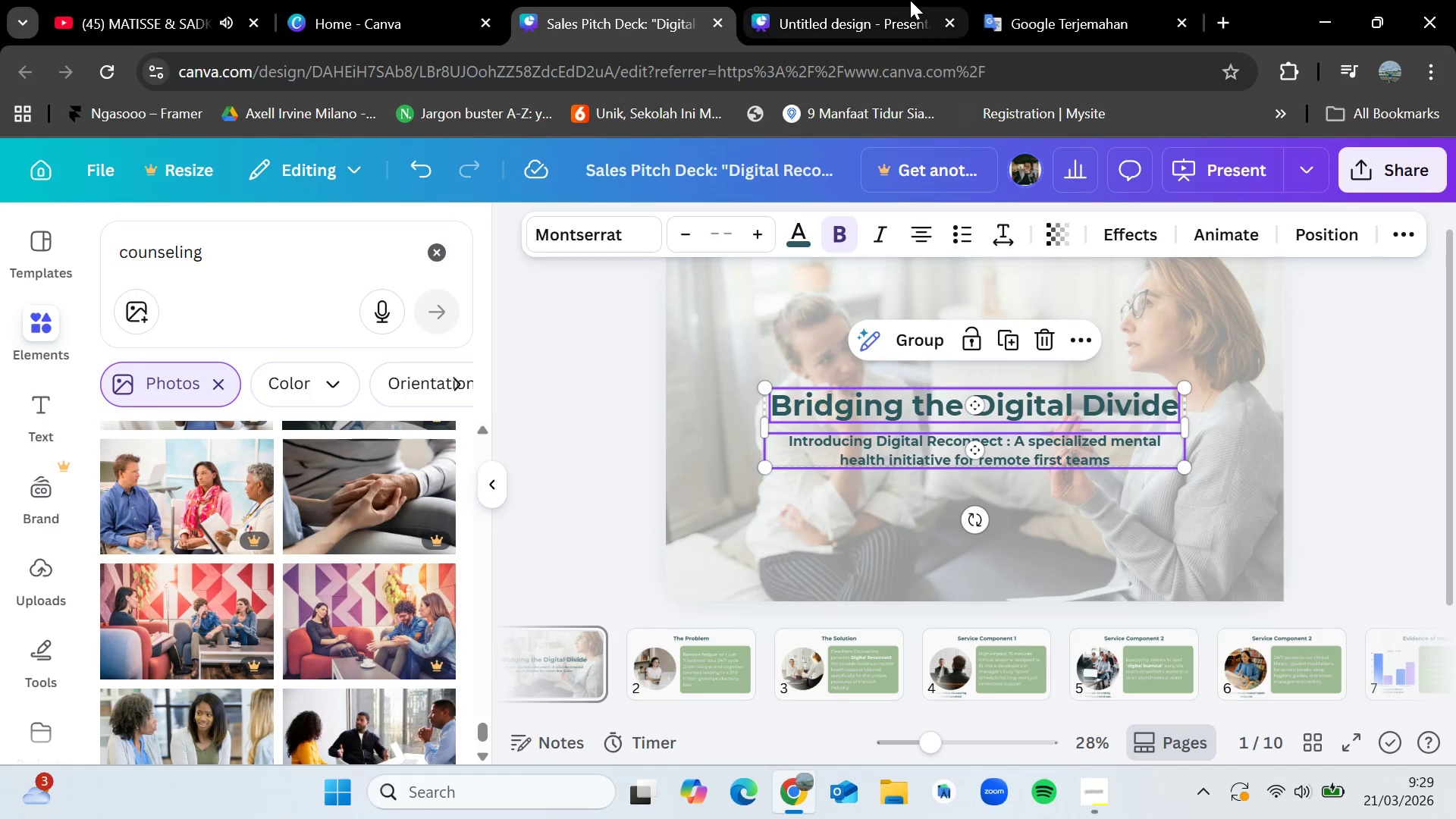 
left_click([910, 0])
 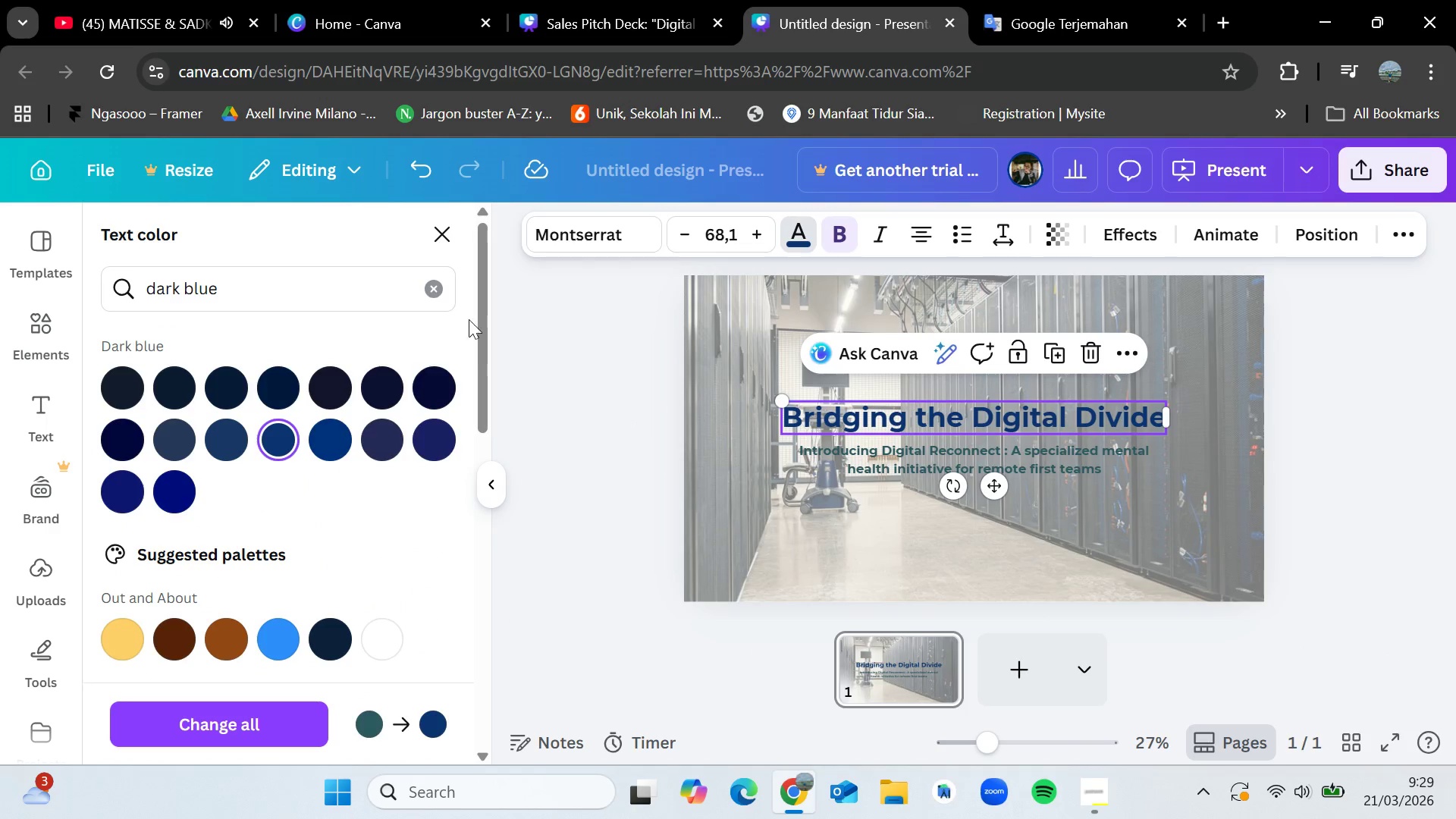 
left_click([435, 282])
 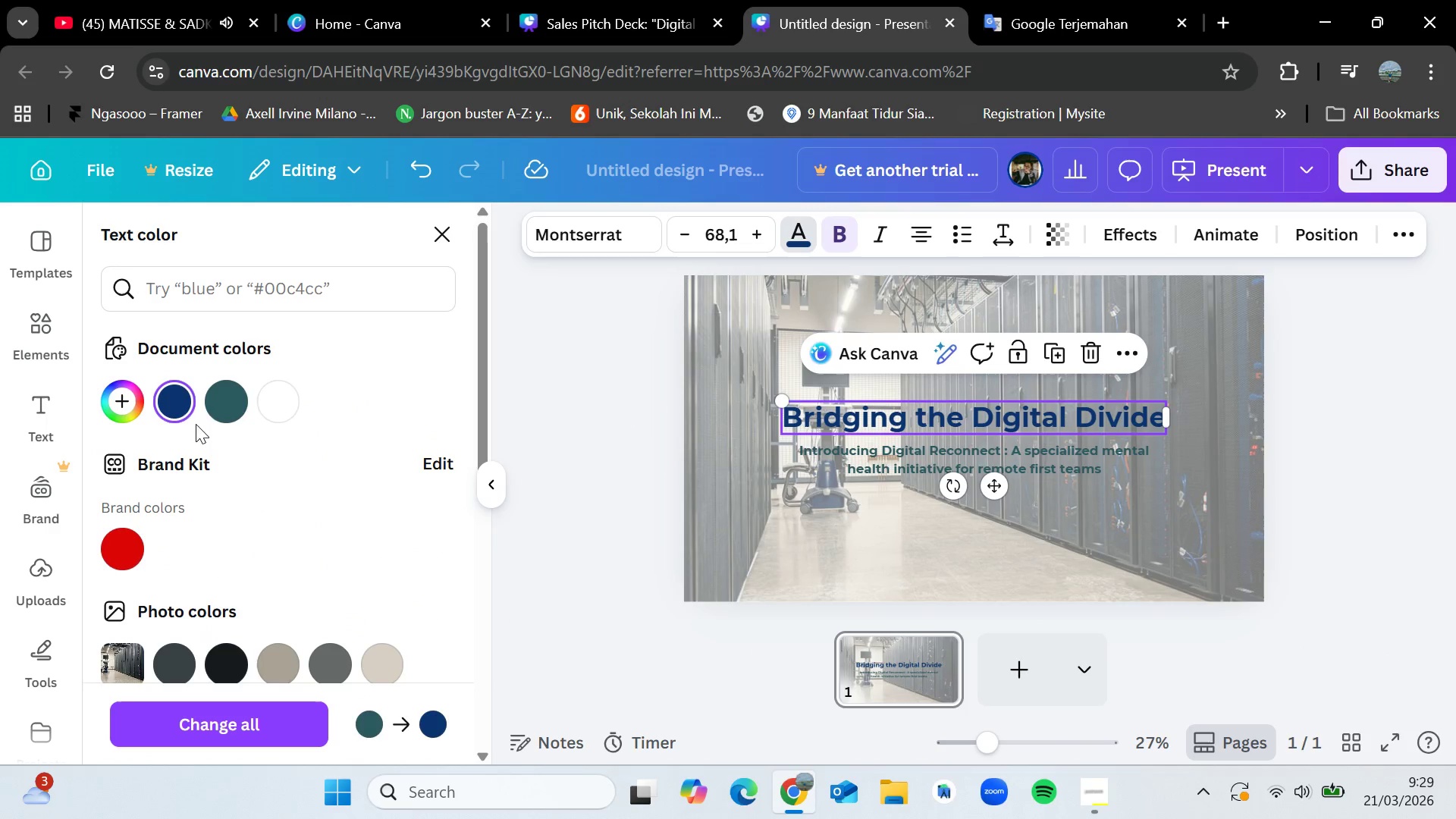 
left_click([209, 412])
 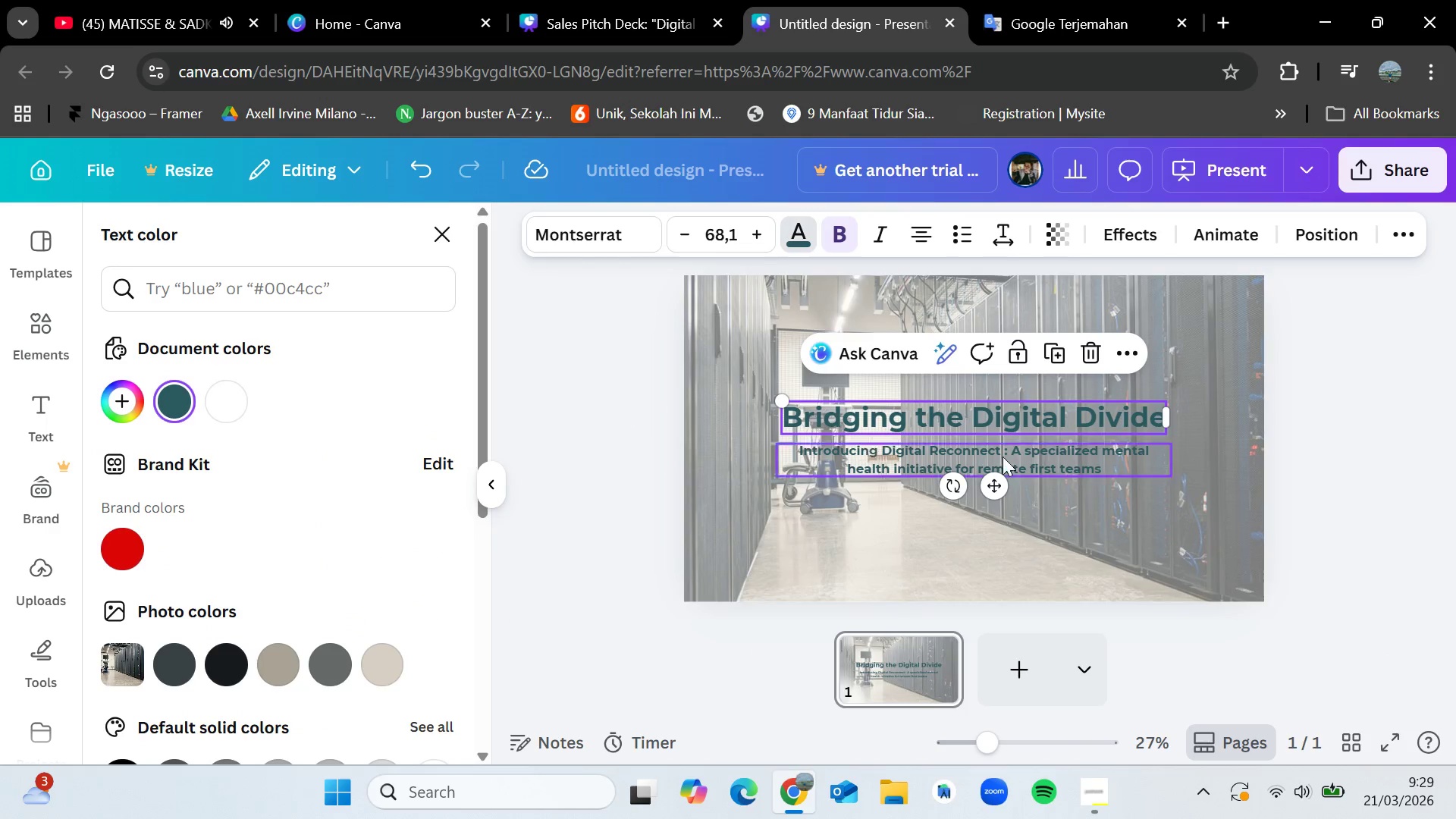 
left_click([1455, 444])
 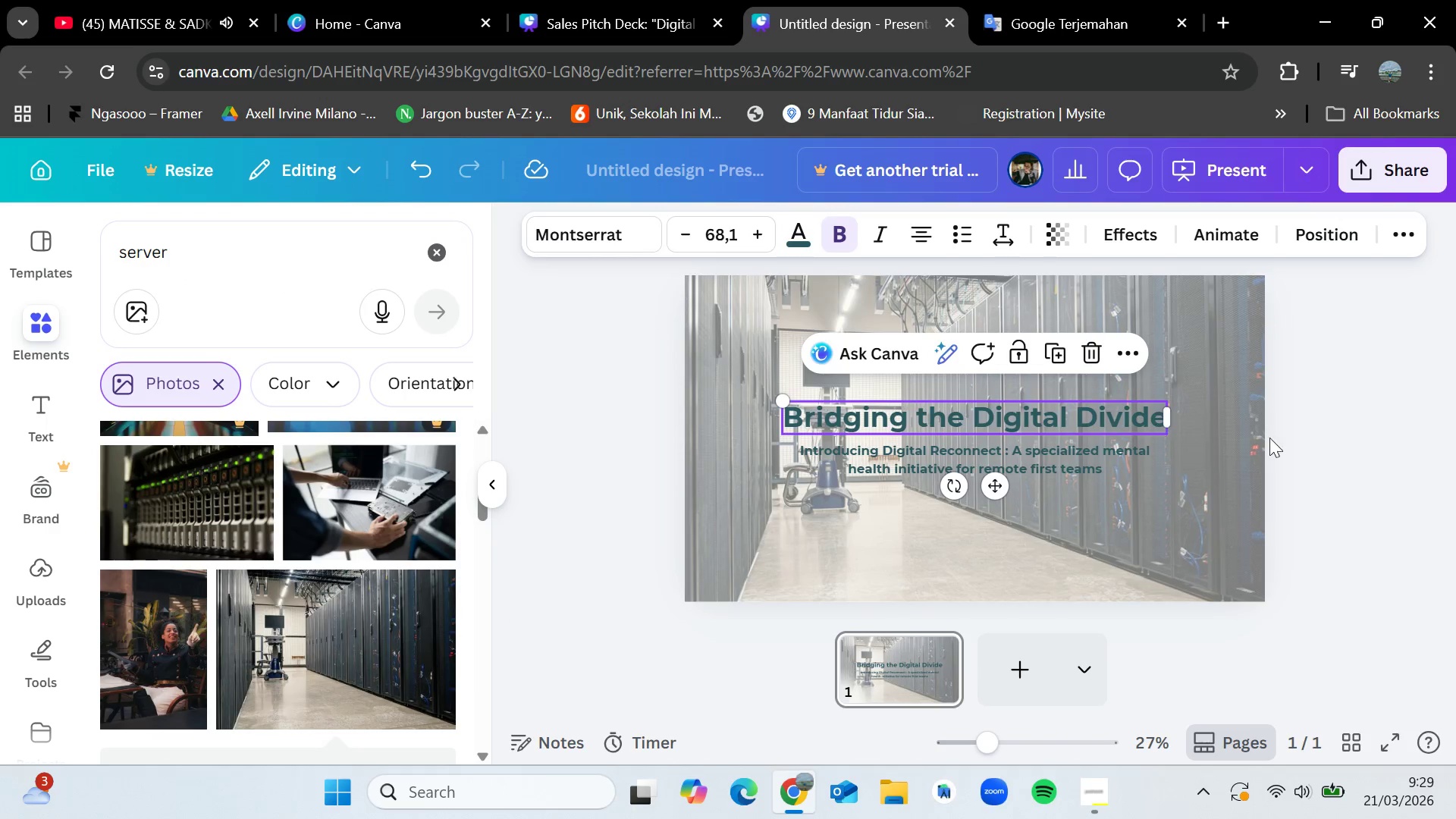 
left_click([1373, 440])
 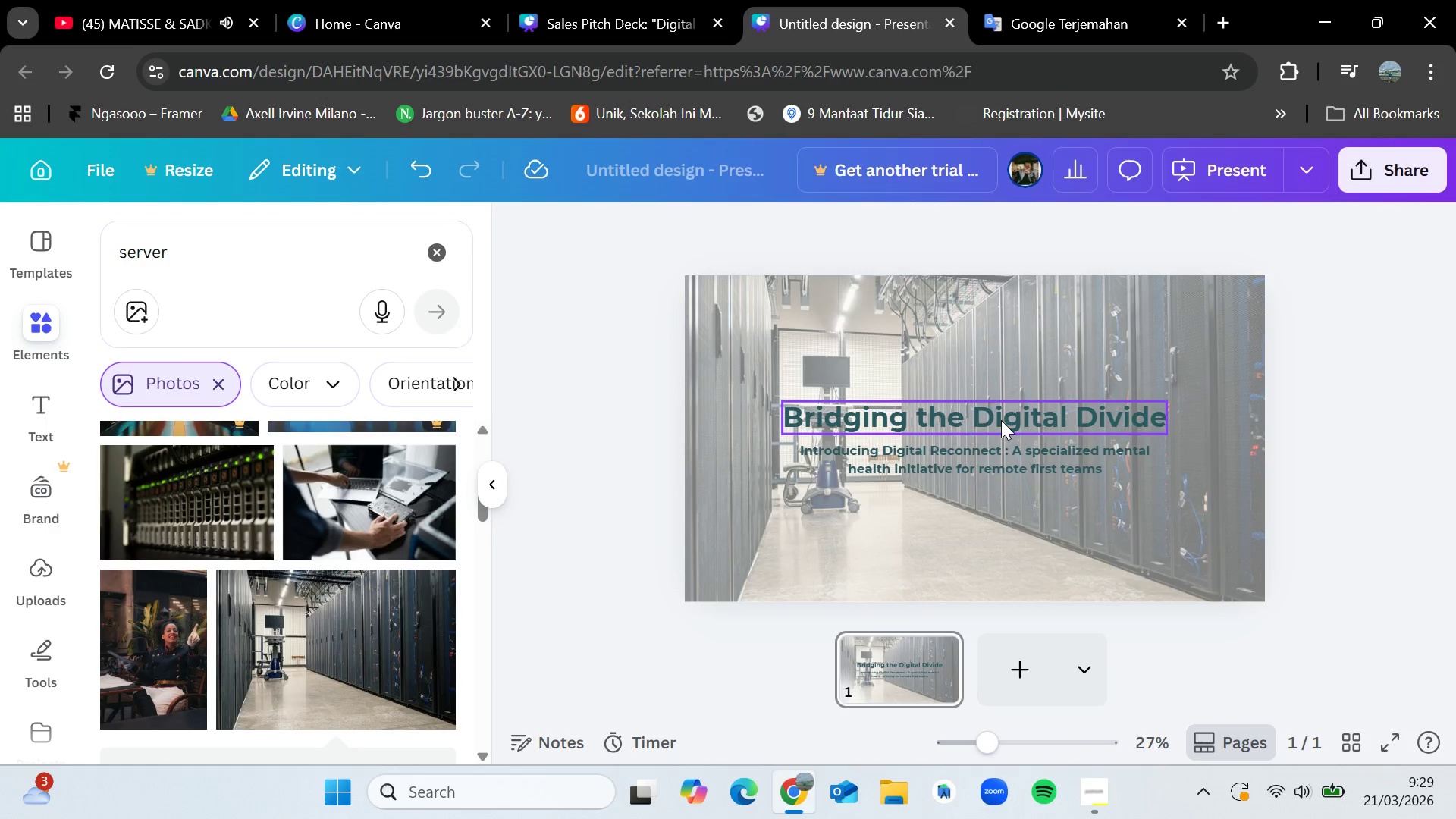 
left_click_drag(start_coordinate=[1001, 420], to_coordinate=[1009, 420])
 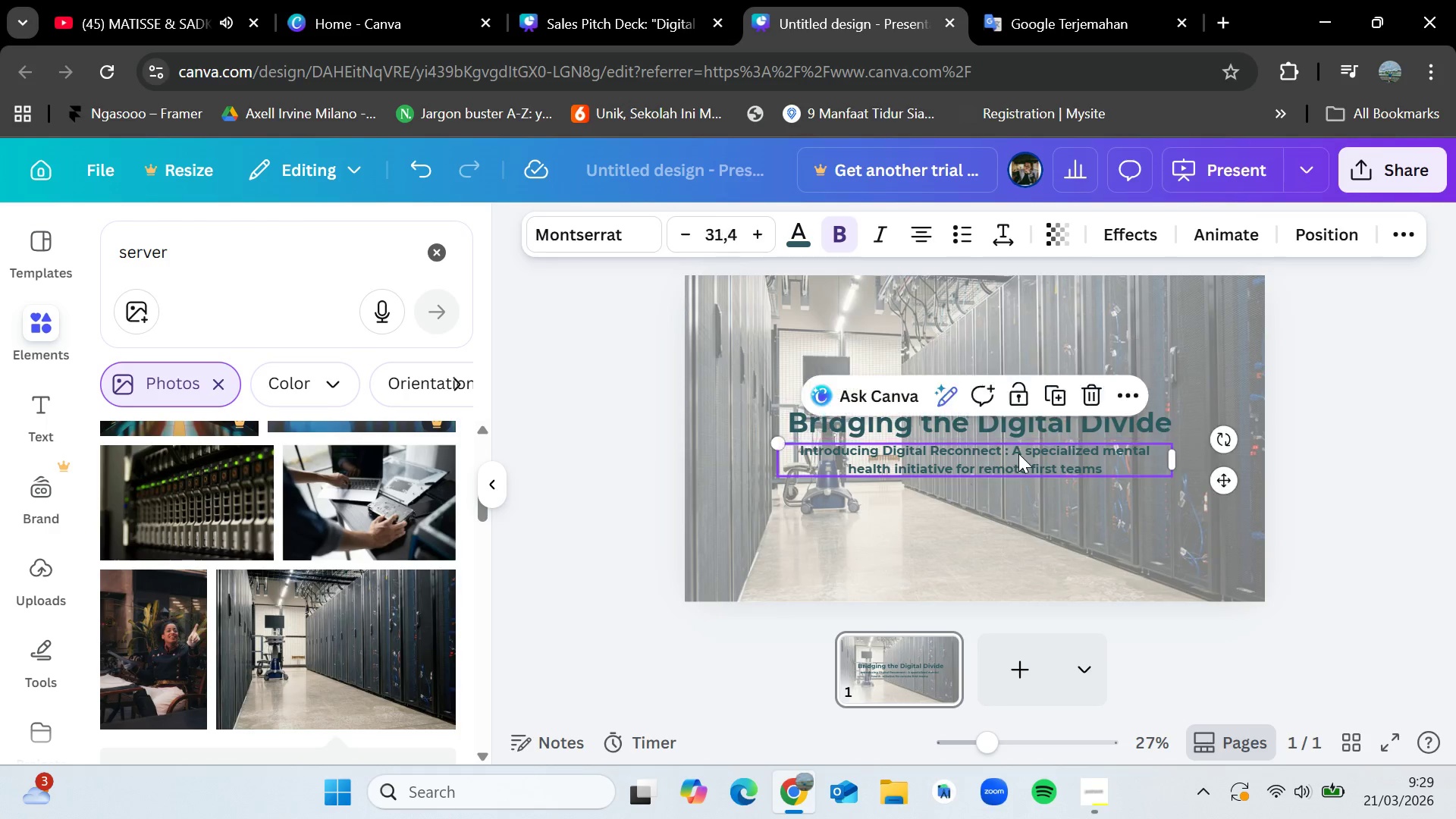 
left_click_drag(start_coordinate=[1018, 453], to_coordinate=[1025, 455])
 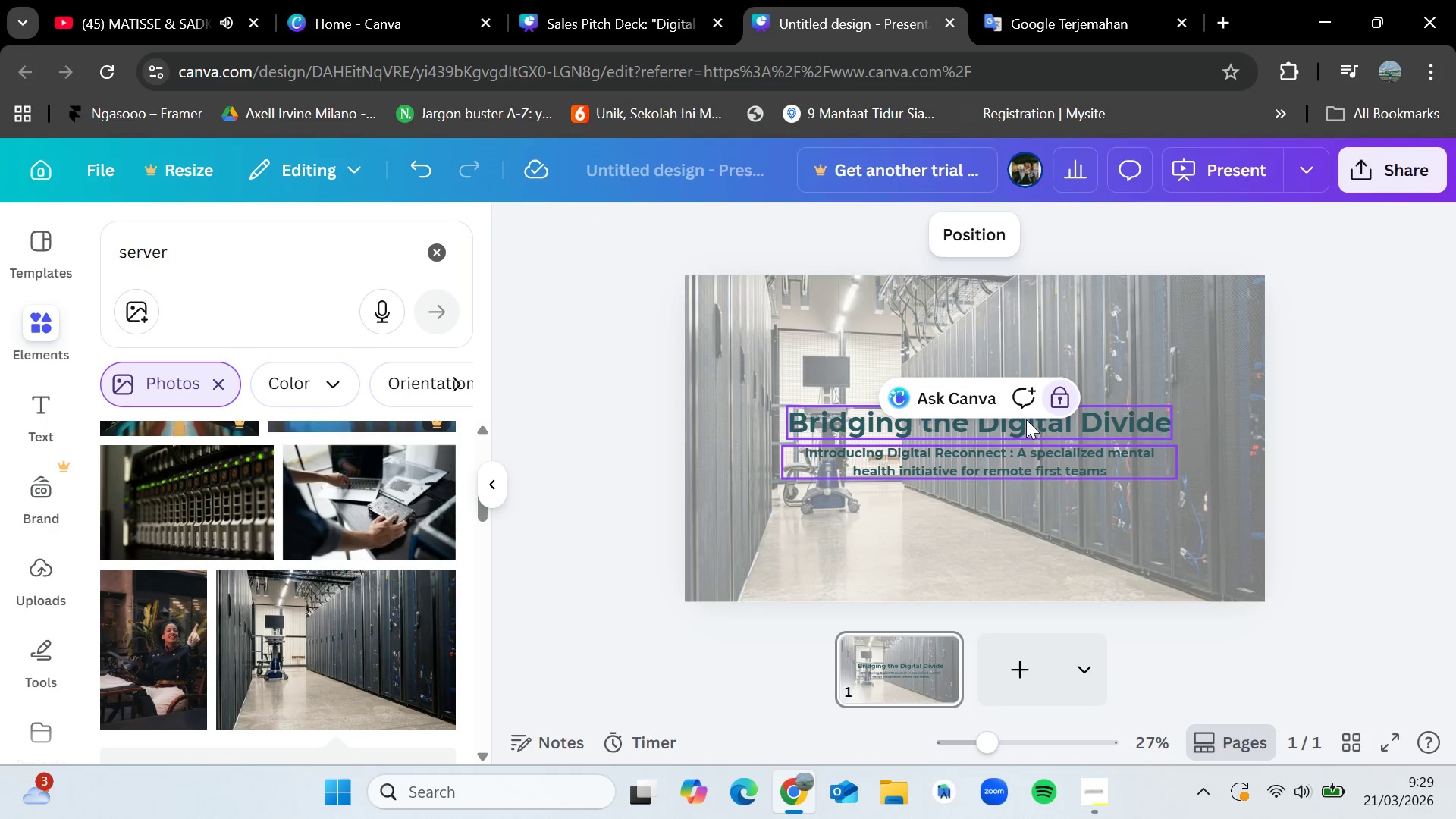 
double_click([1026, 419])
 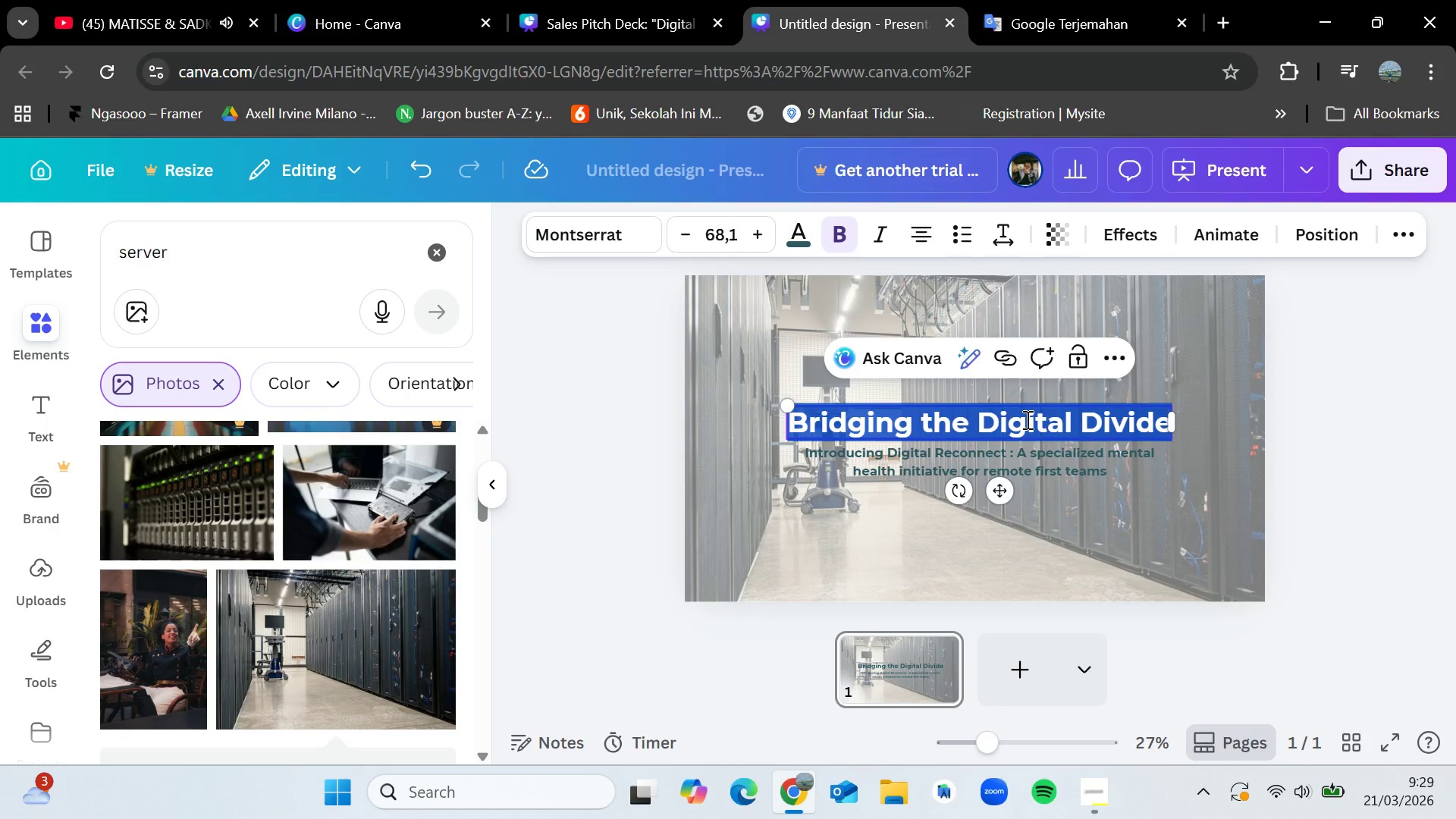 
wait(8.05)
 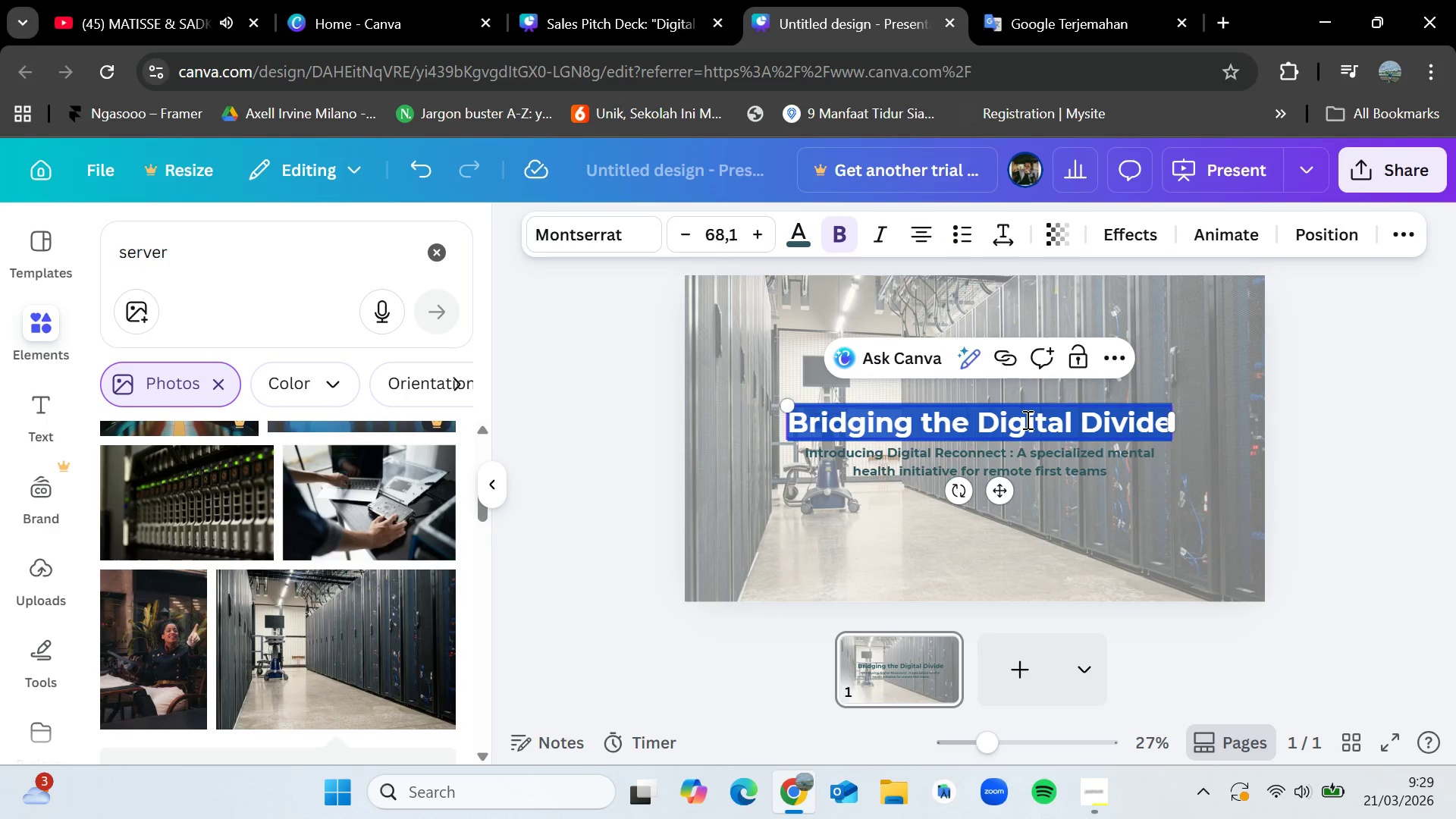 
left_click([1100, 794])